 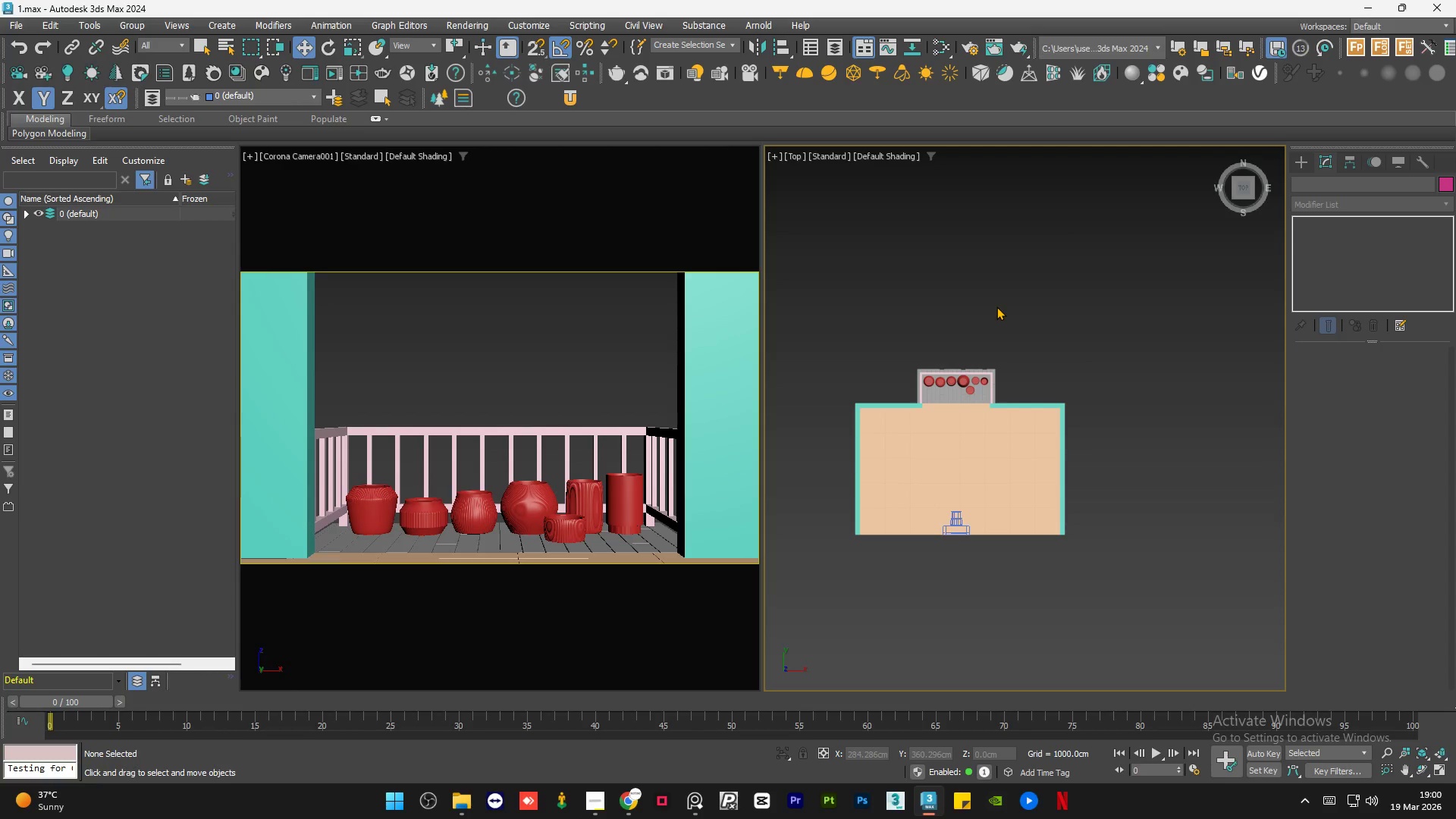 
scroll: coordinate [1071, 266], scroll_direction: up, amount: 3.0
 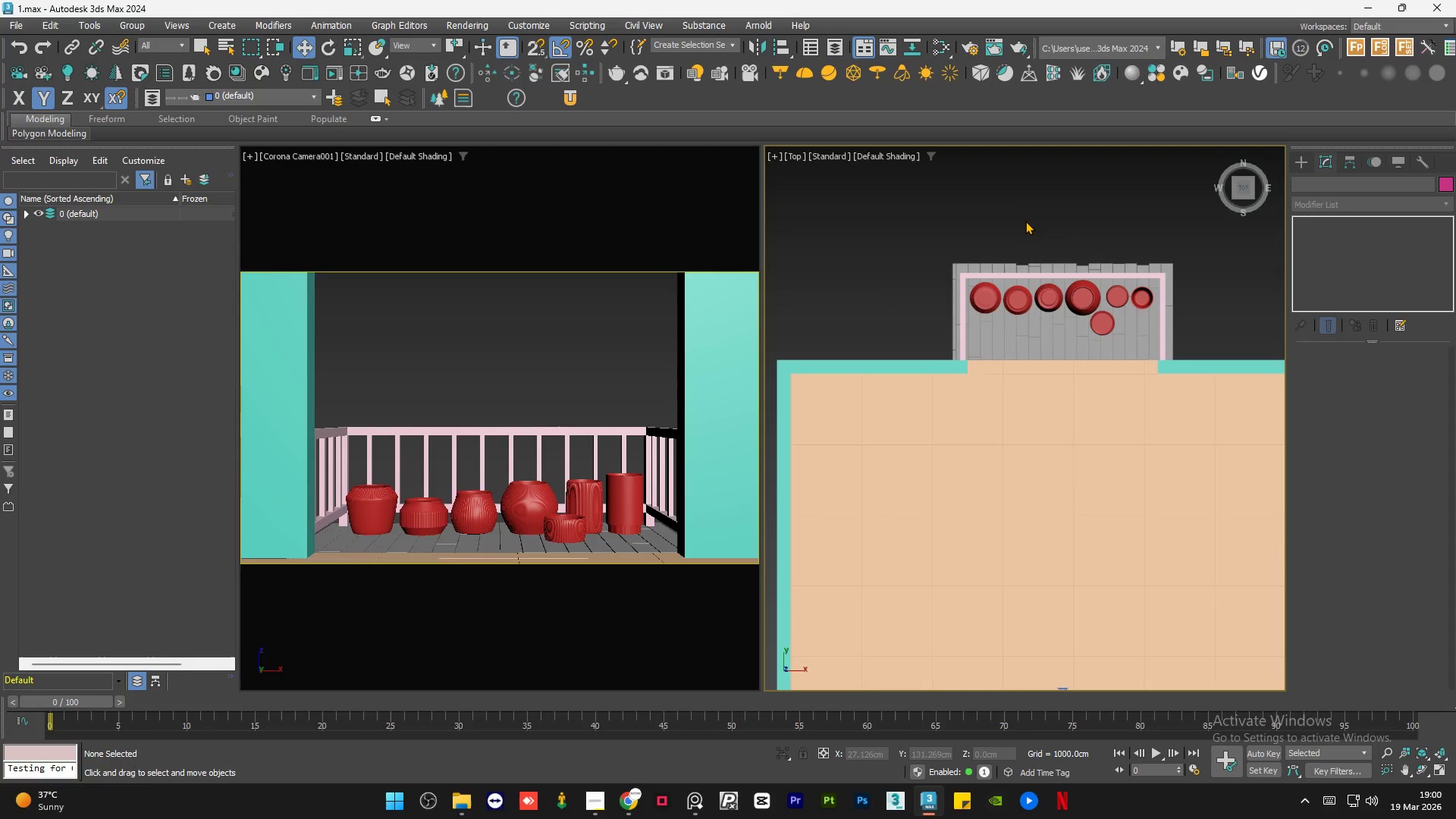 
double_click([1025, 221])
 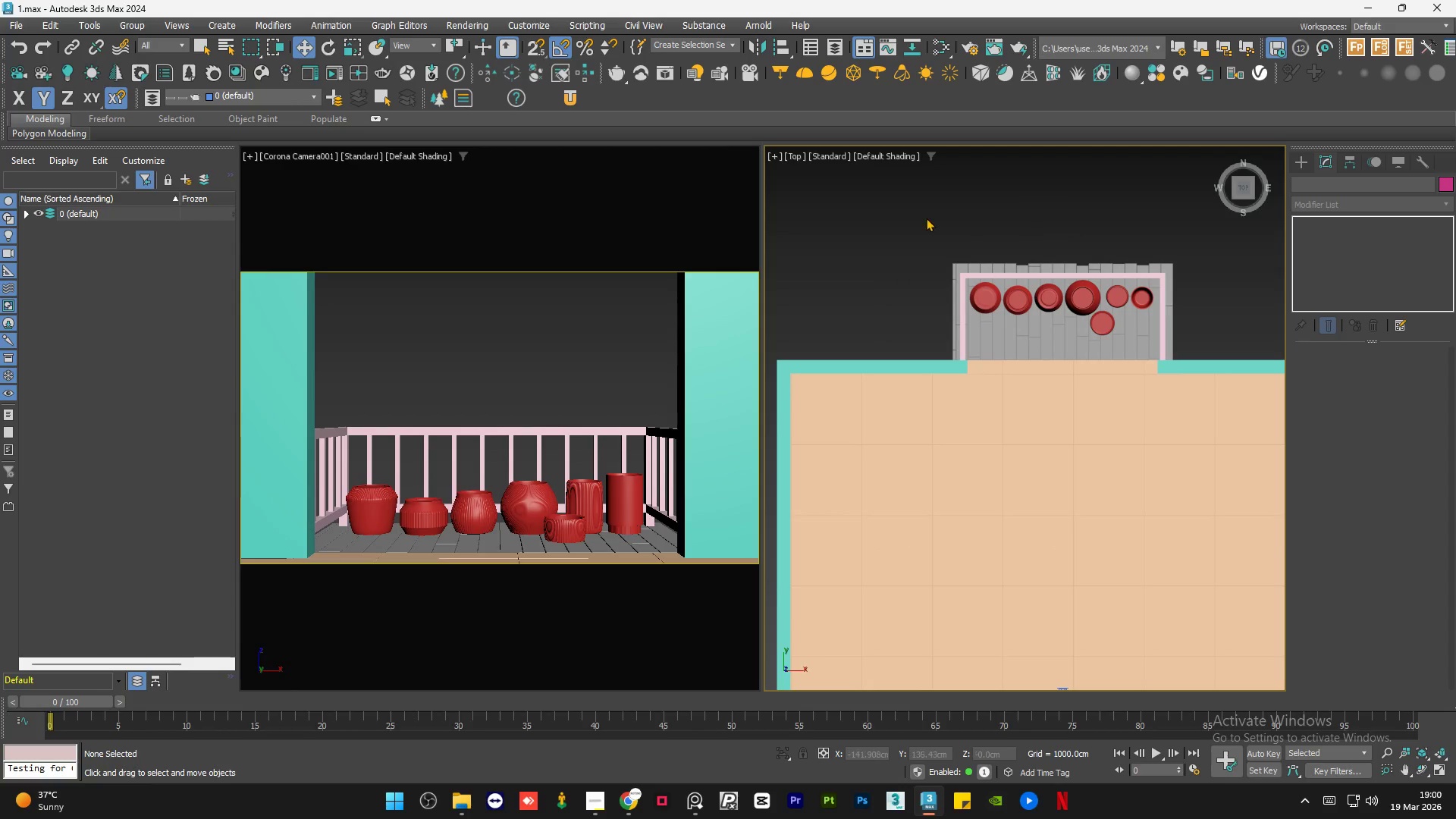 
left_click([1011, 213])
 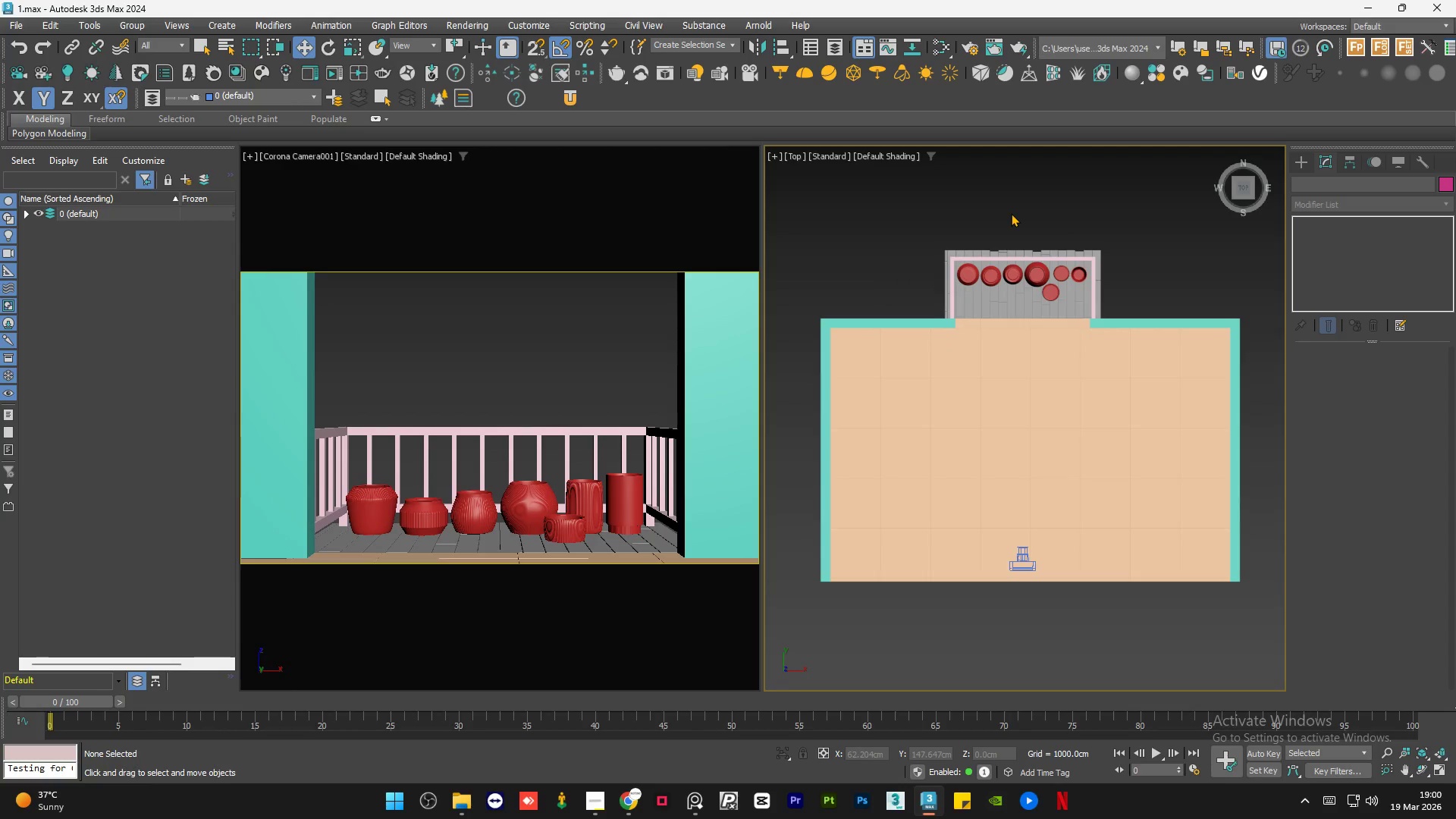 
scroll: coordinate [926, 218], scroll_direction: down, amount: 1.0
 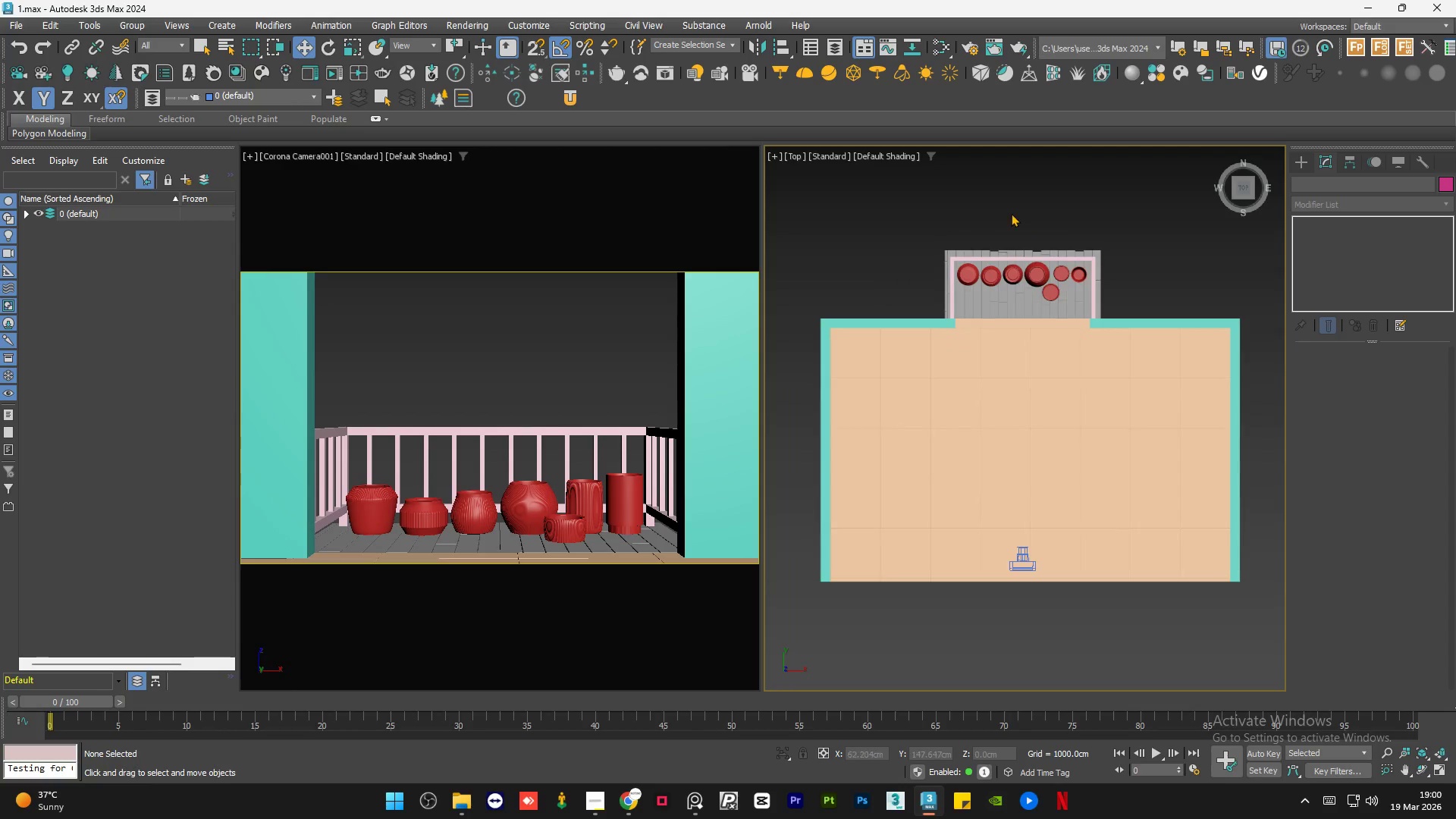 
double_click([1011, 213])
 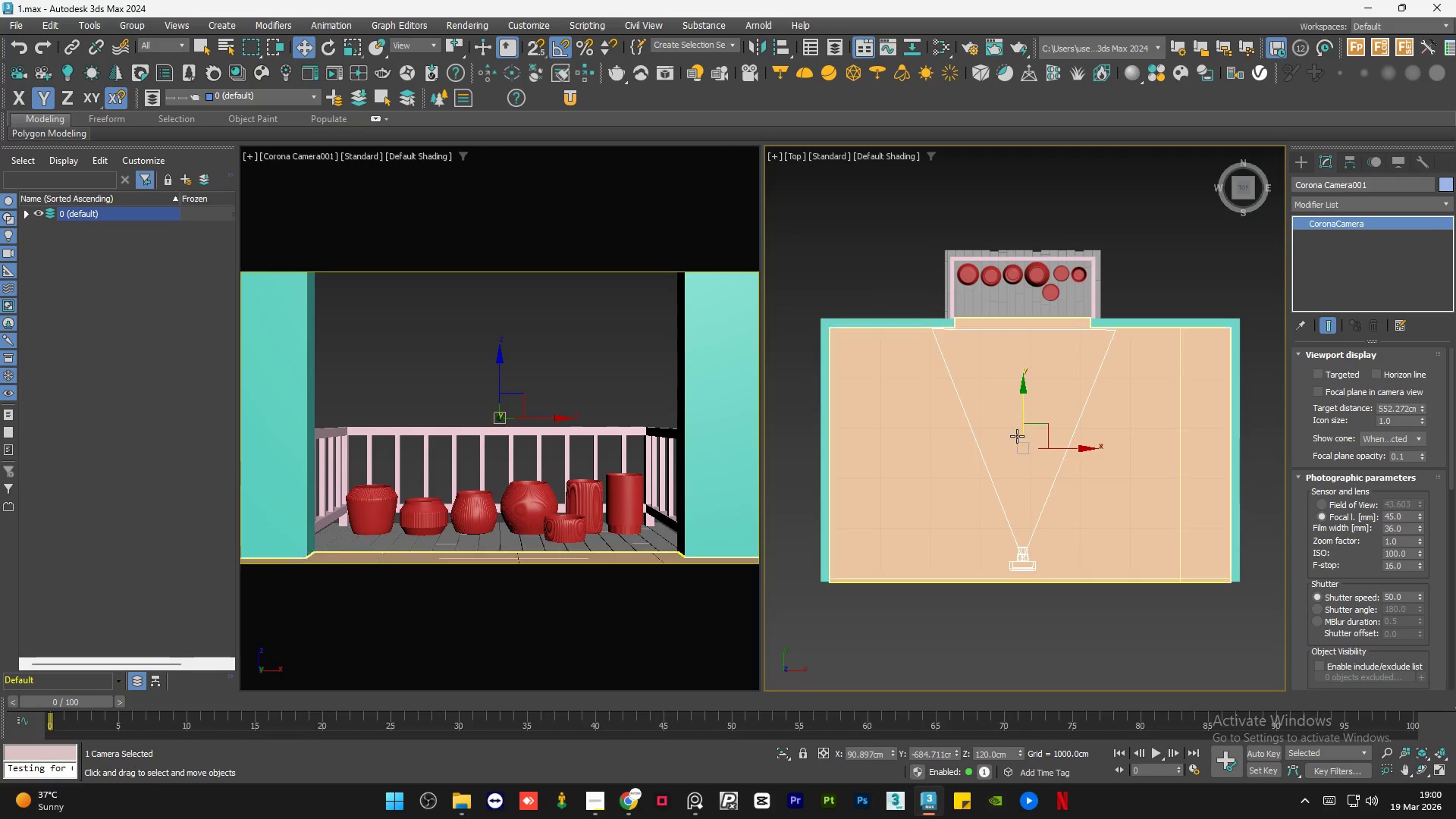 
left_click_drag(start_coordinate=[1025, 413], to_coordinate=[1027, 409])
 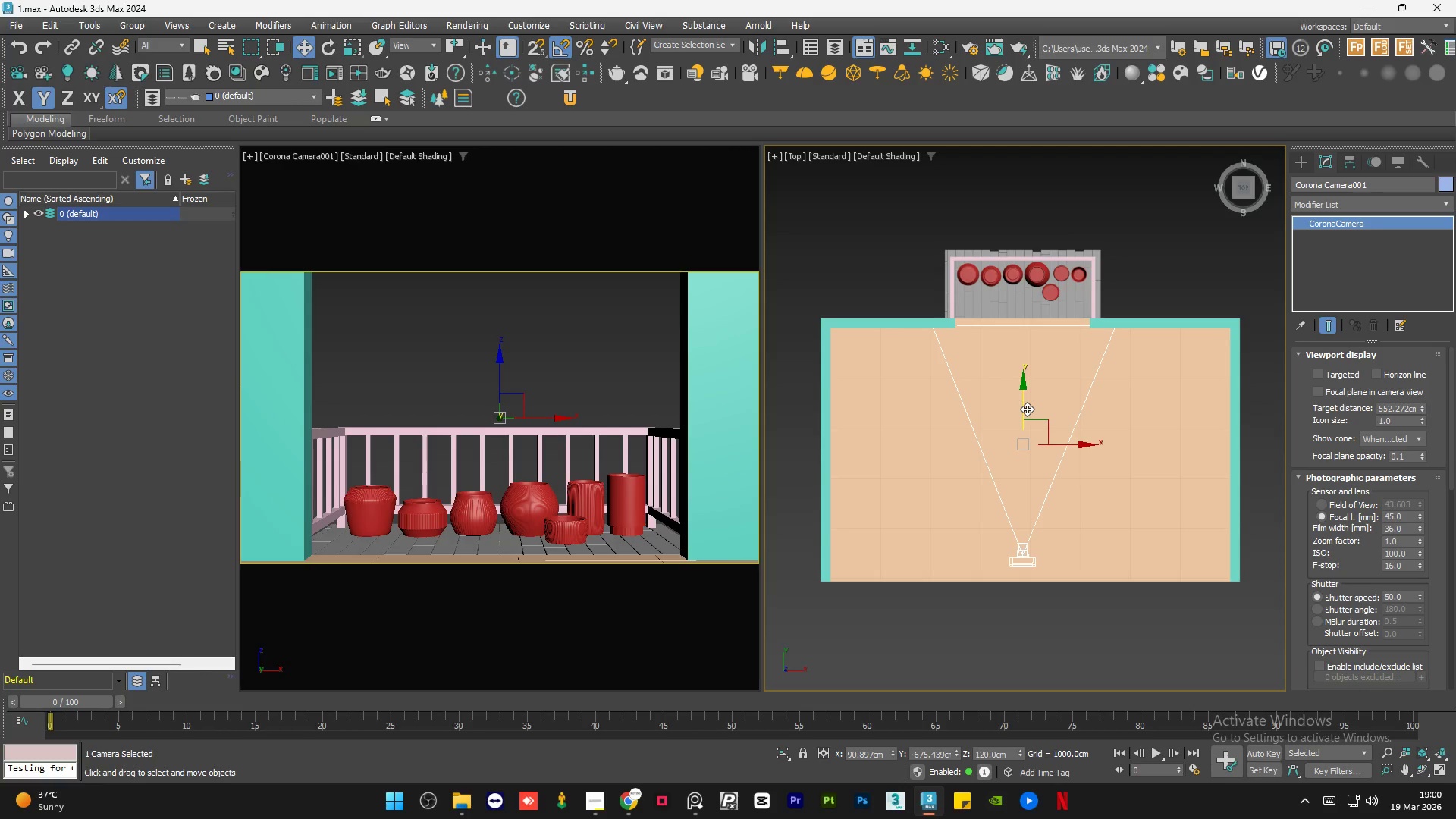 
wait(16.8)
 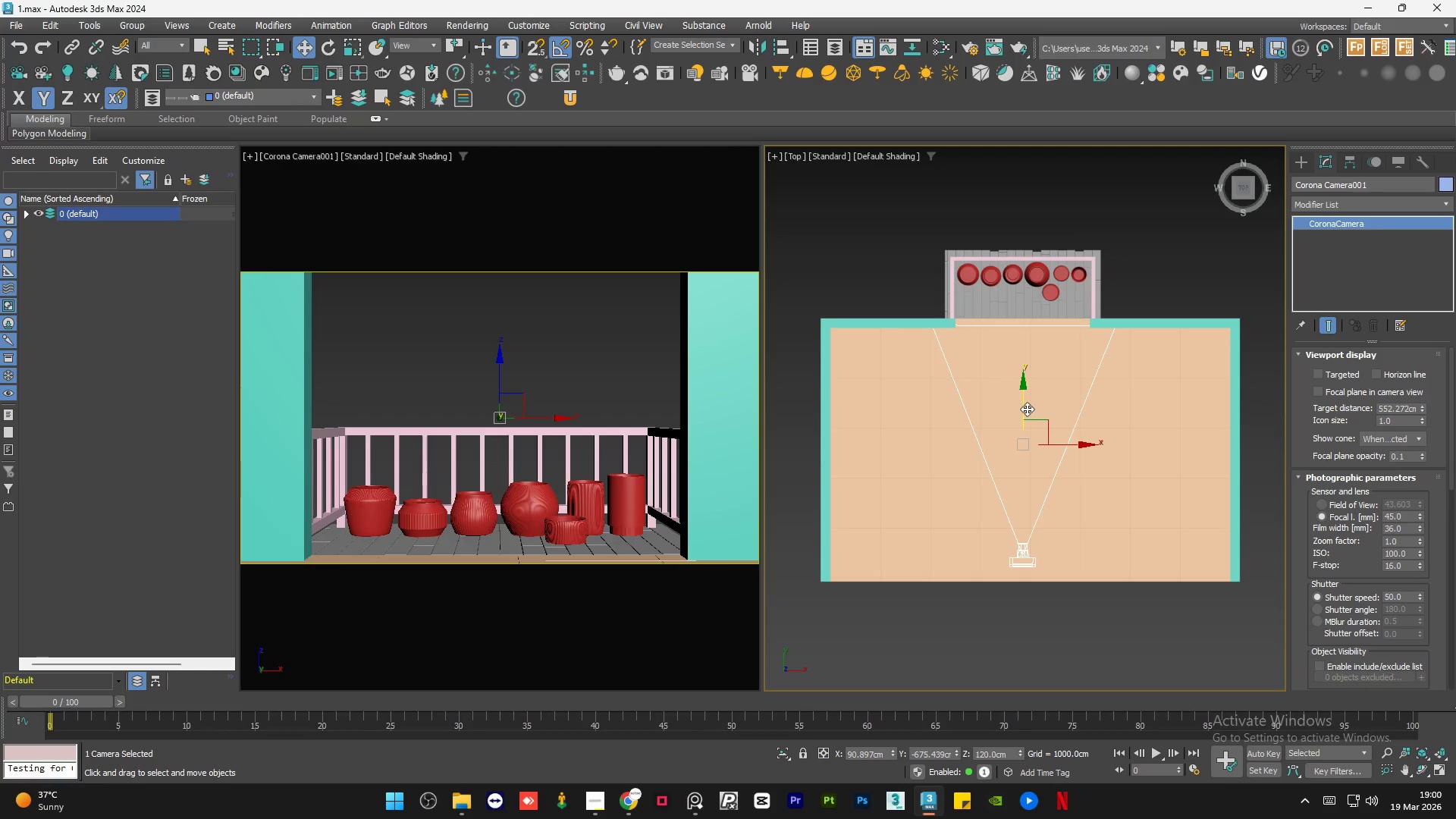 
left_click([864, 231])
 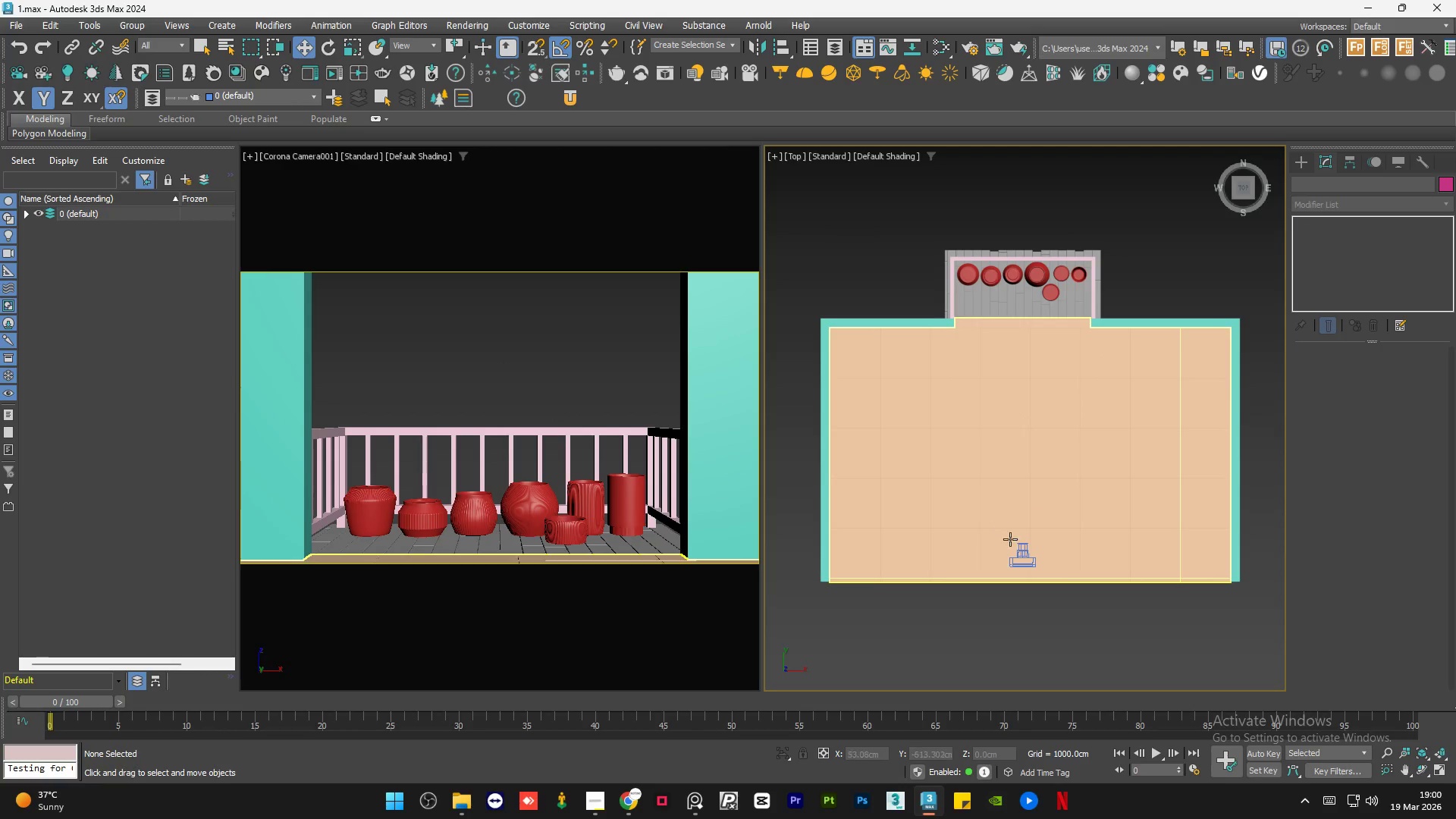 
left_click([1015, 551])
 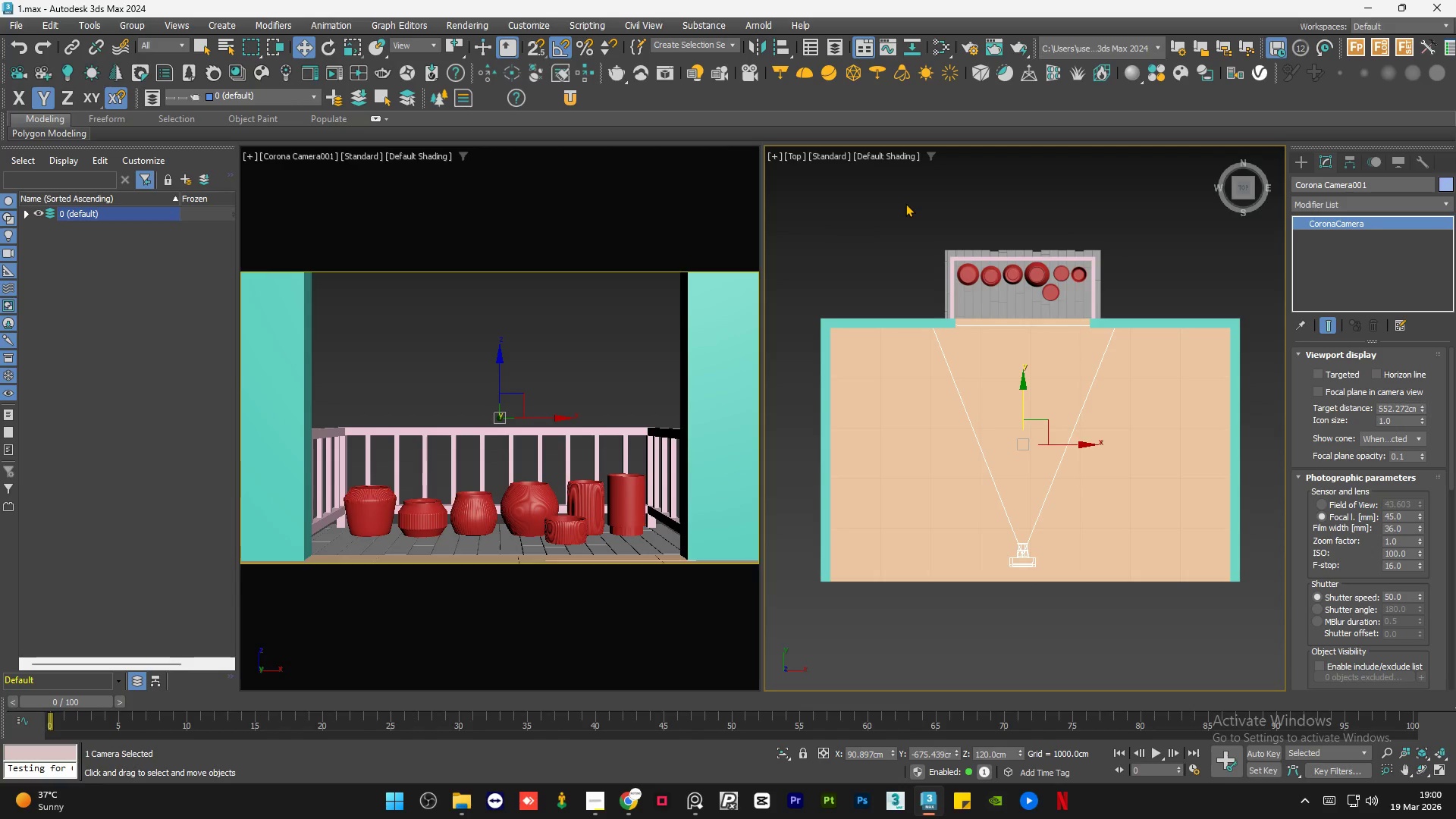 
left_click([905, 203])
 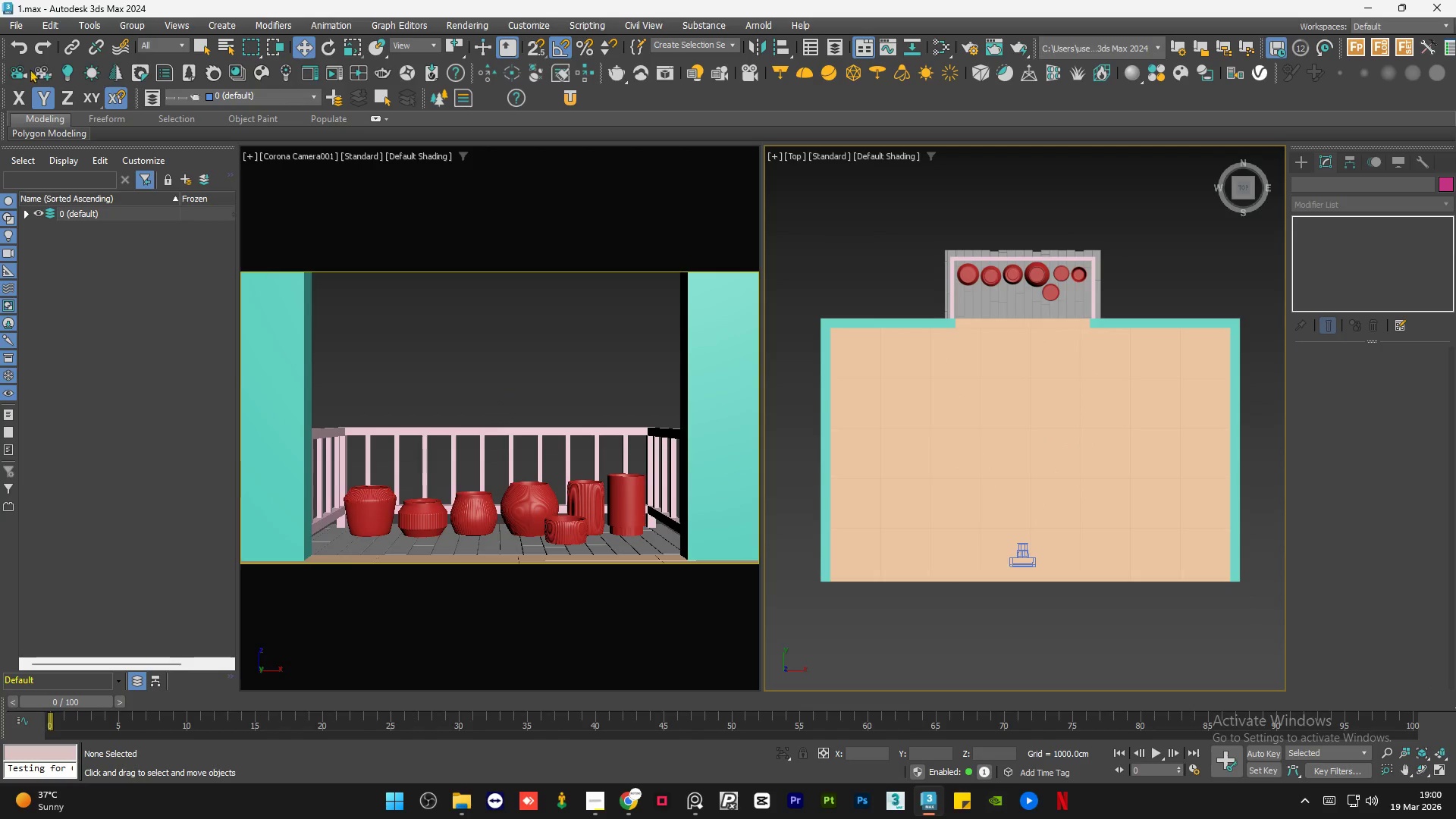 
left_click([846, 233])
 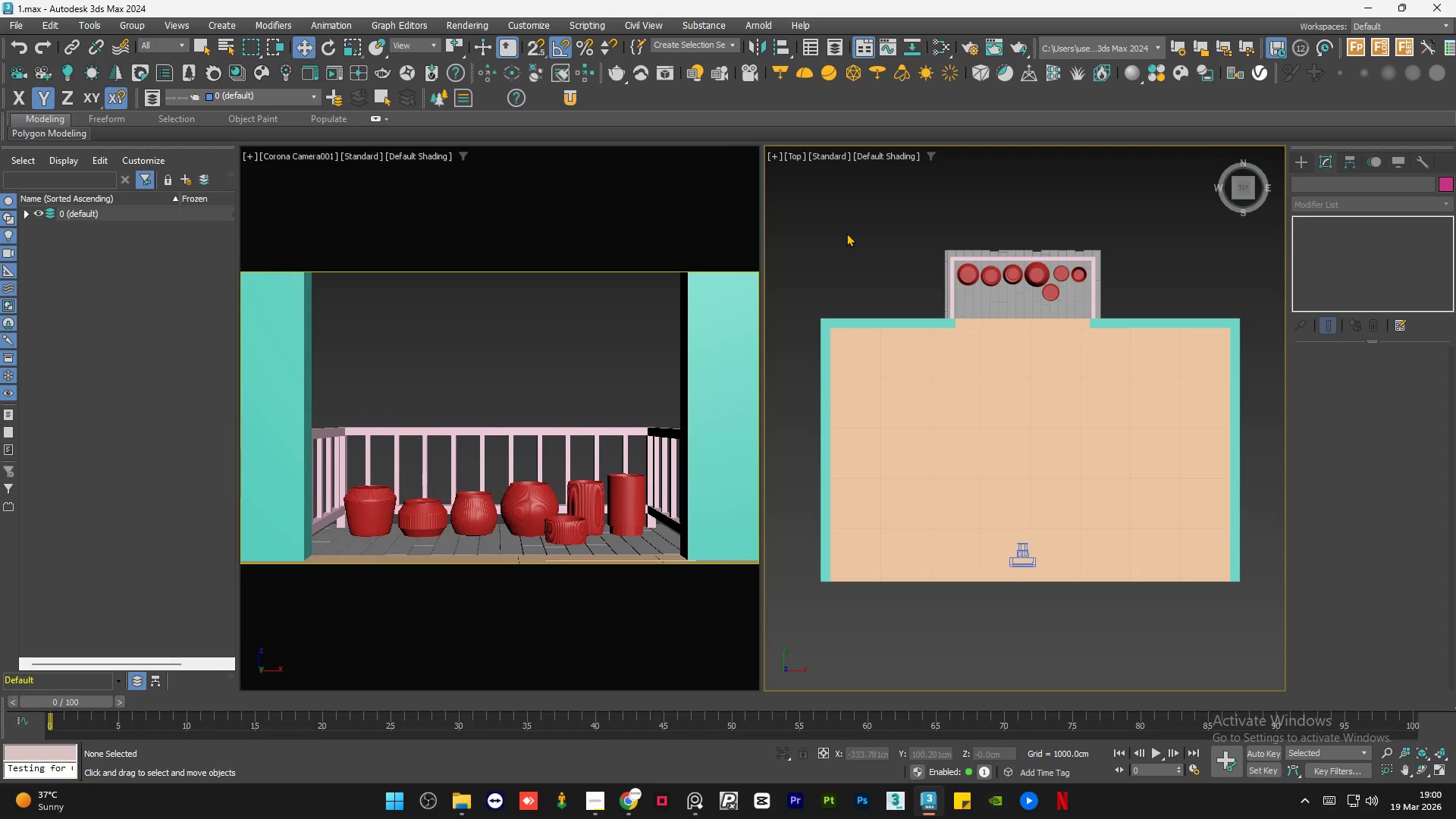 
key(Control+S)
 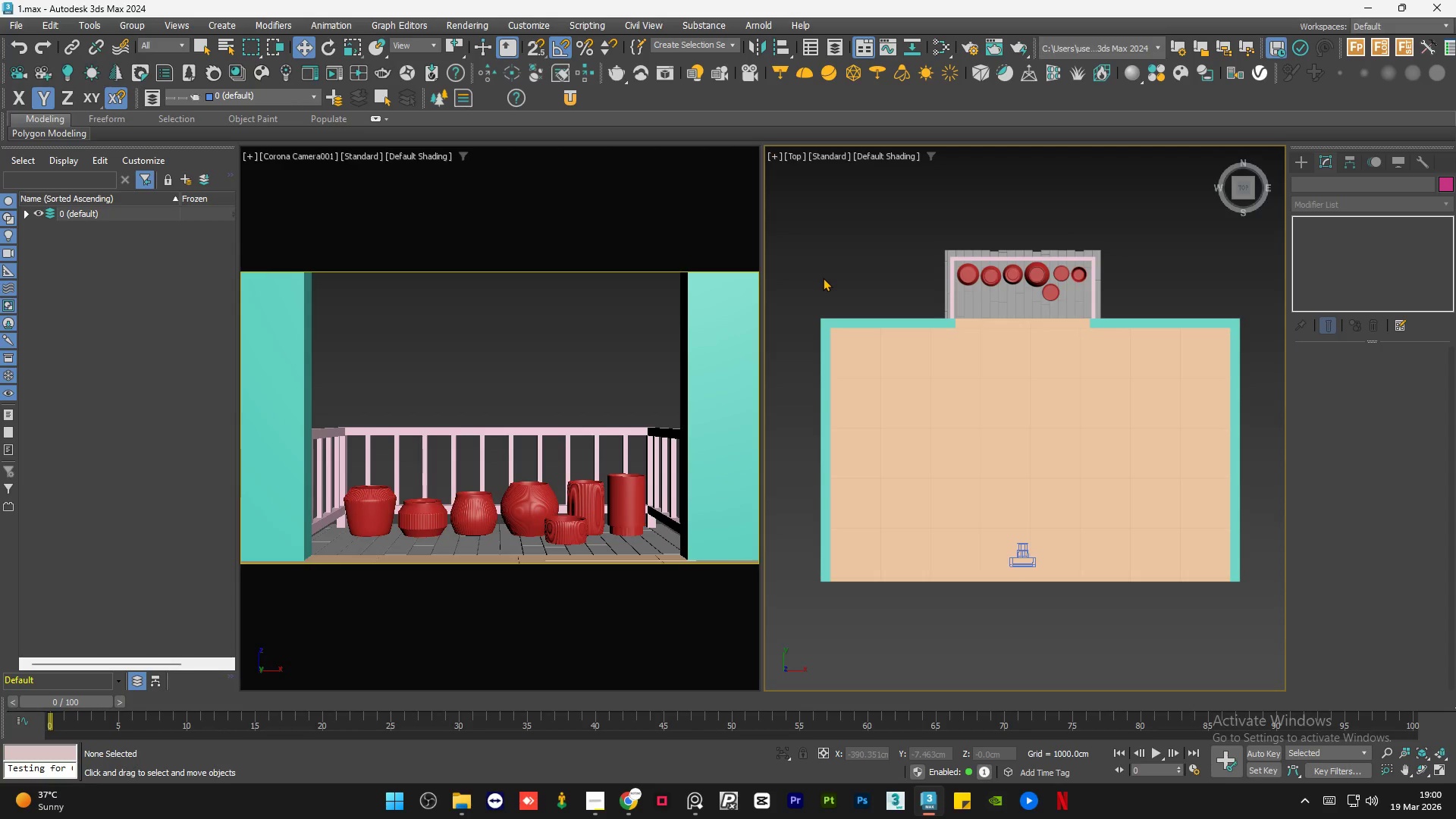 
wait(17.81)
 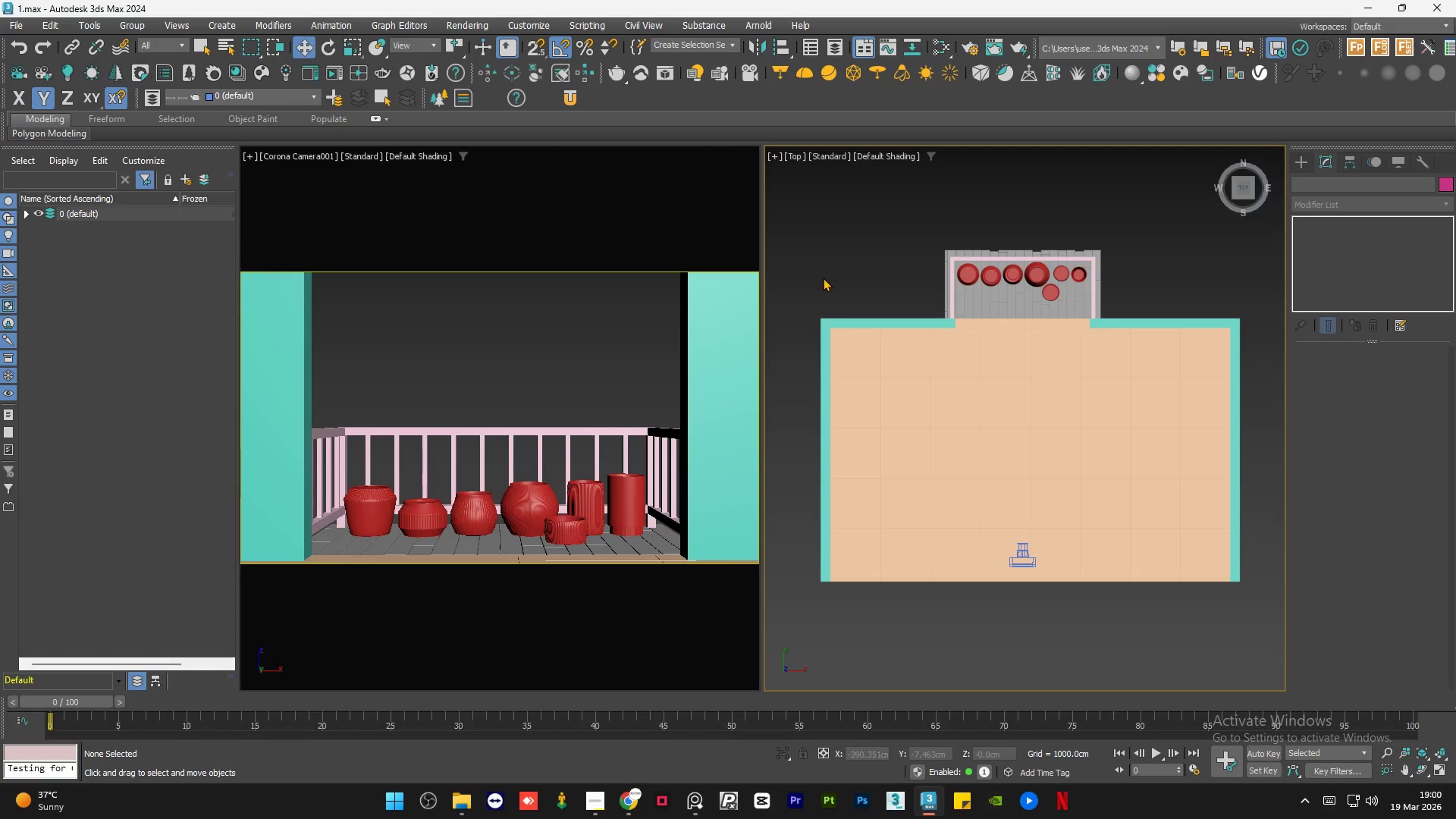 
left_click([840, 272])
 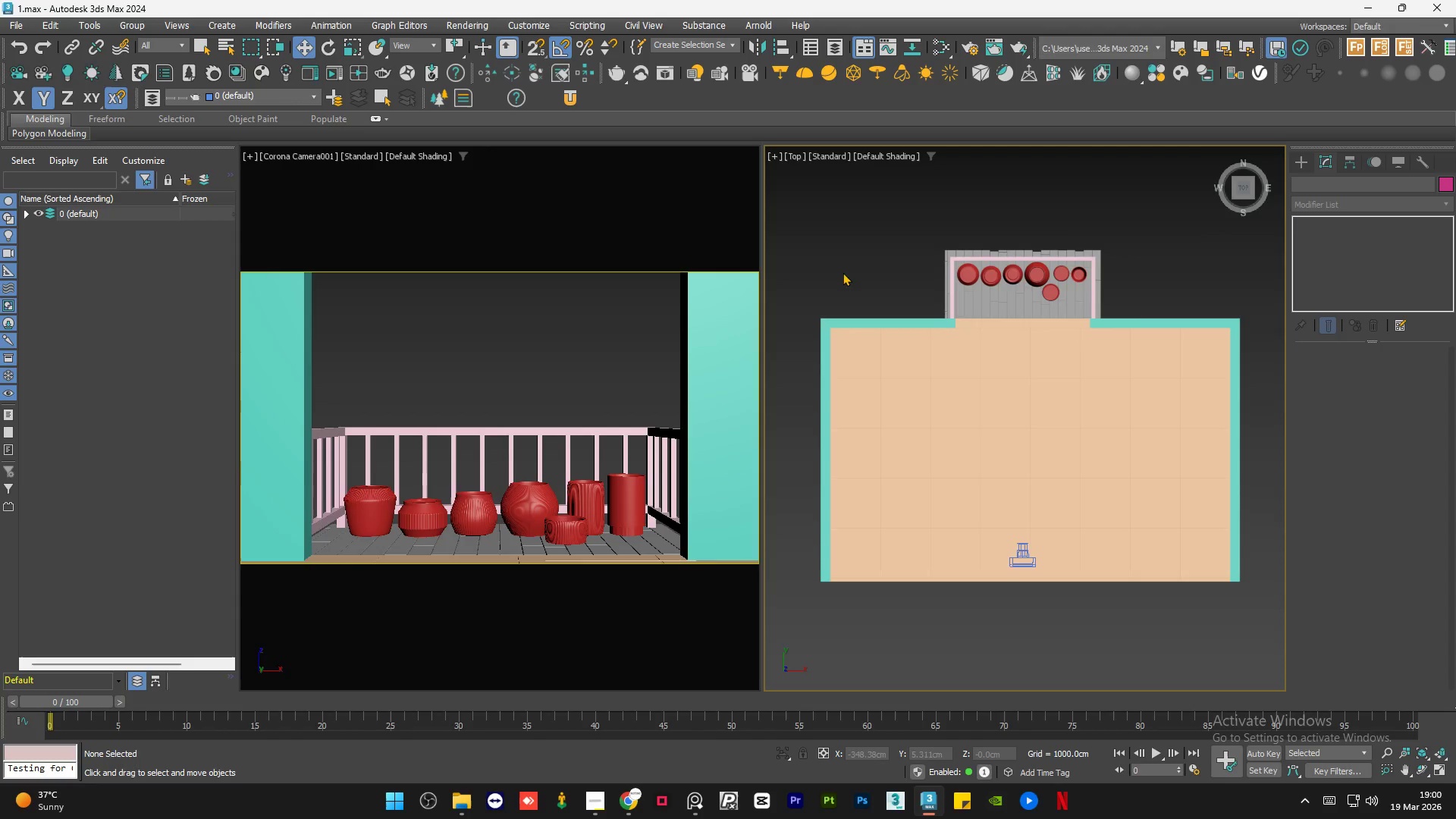 
scroll: coordinate [908, 294], scroll_direction: down, amount: 1.0
 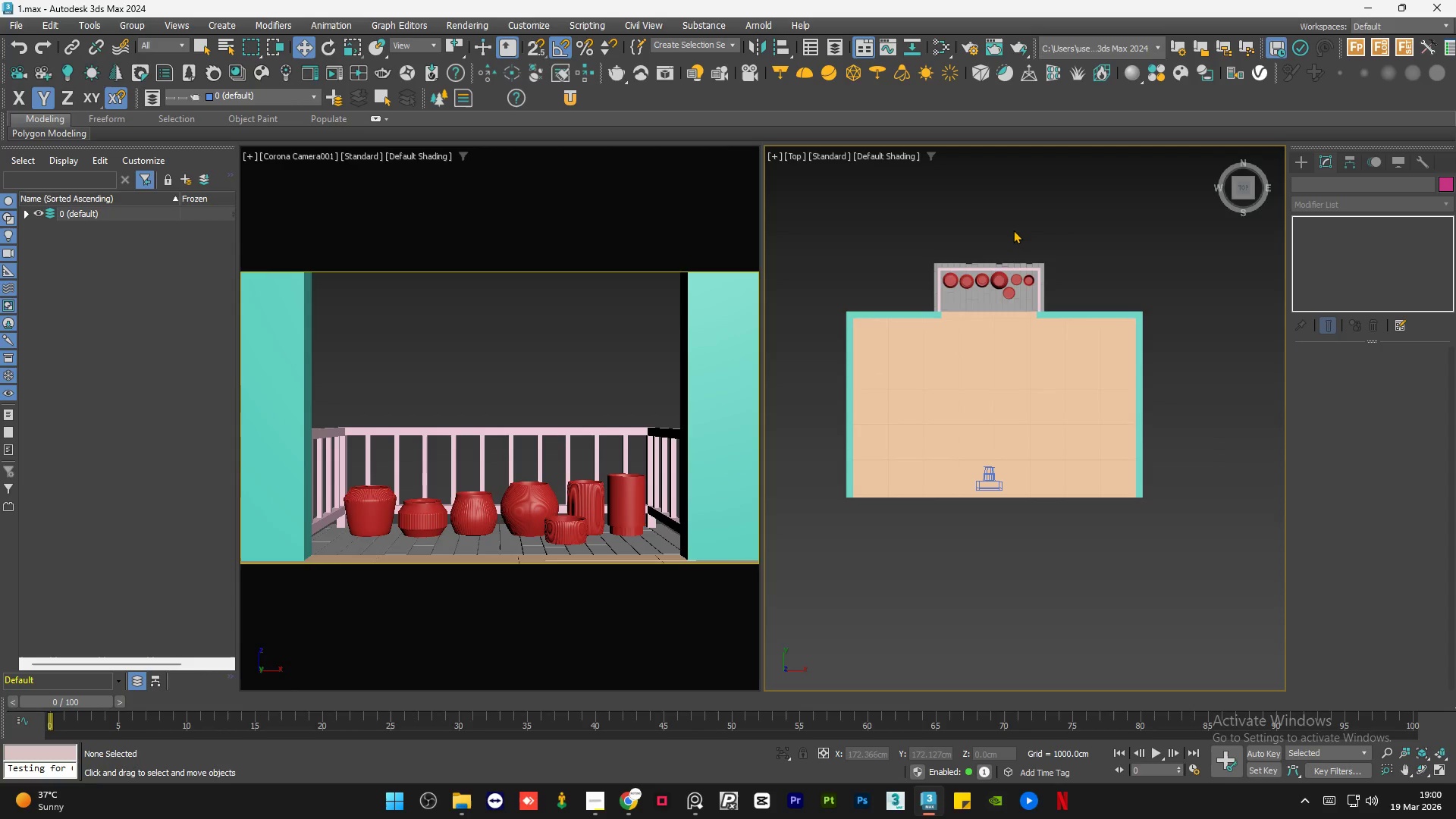 
left_click([1013, 230])
 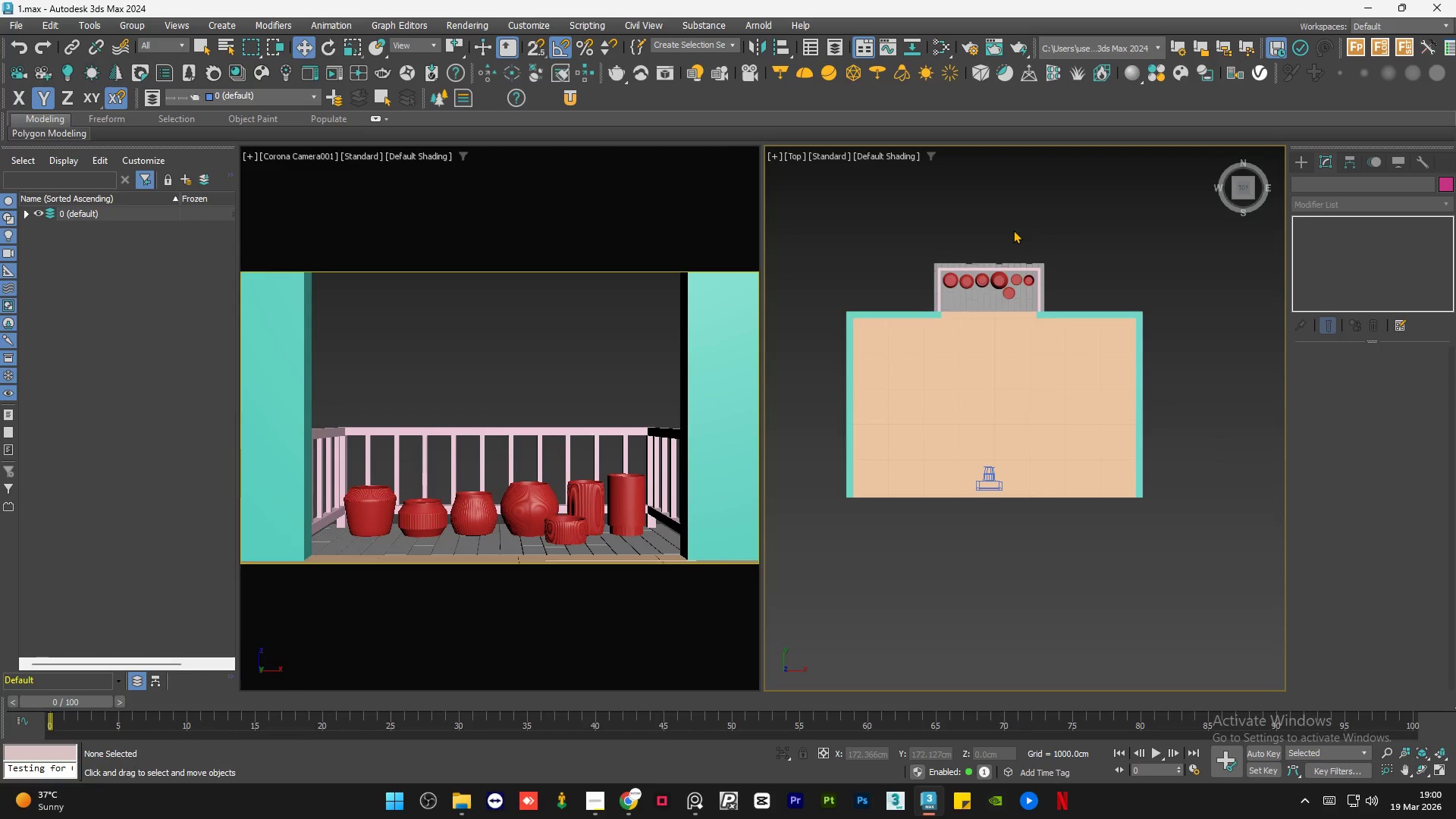 
key(Control+S)
 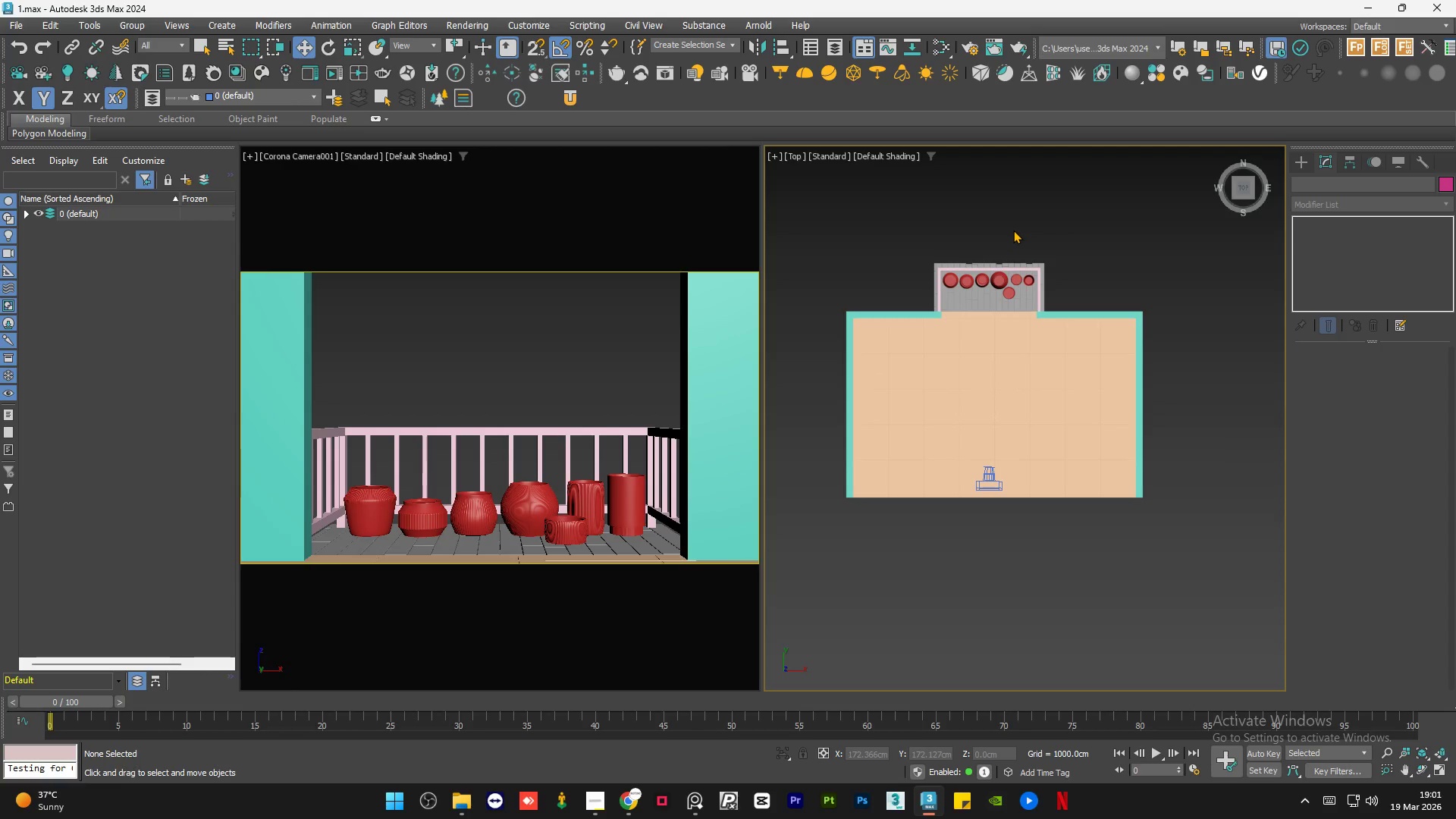 
wait(9.12)
 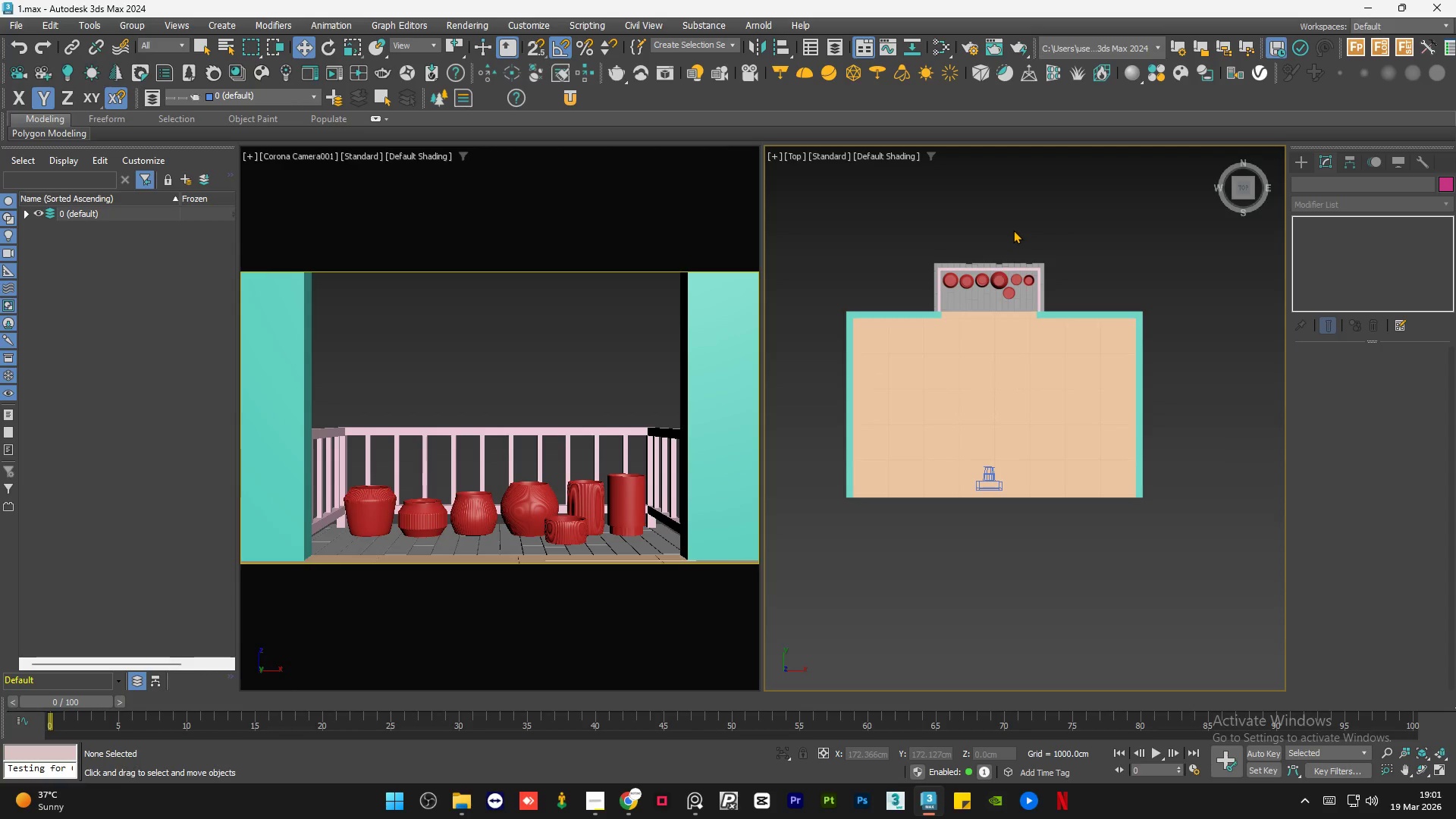 
left_click([987, 228])
 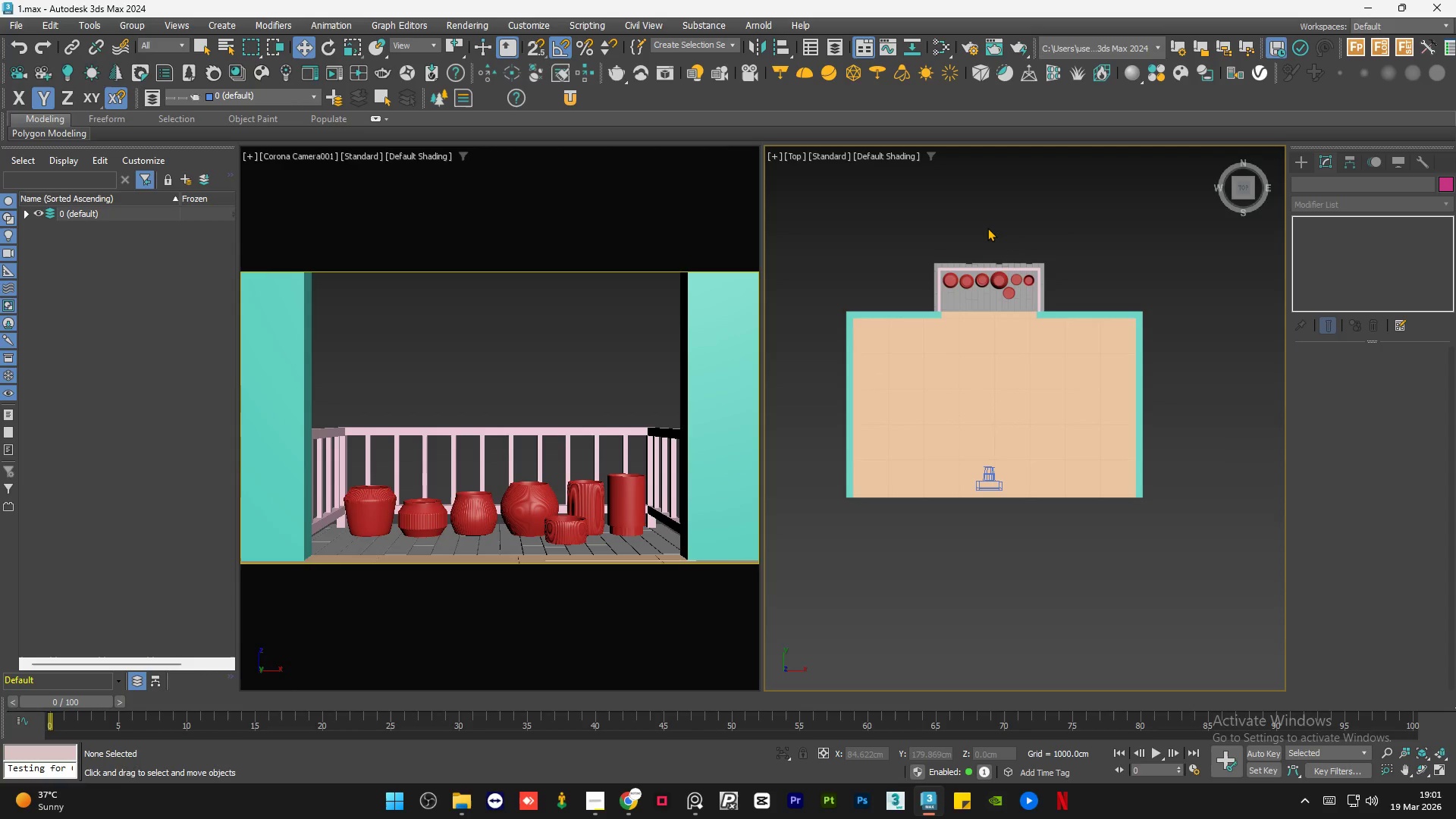 
wait(6.06)
 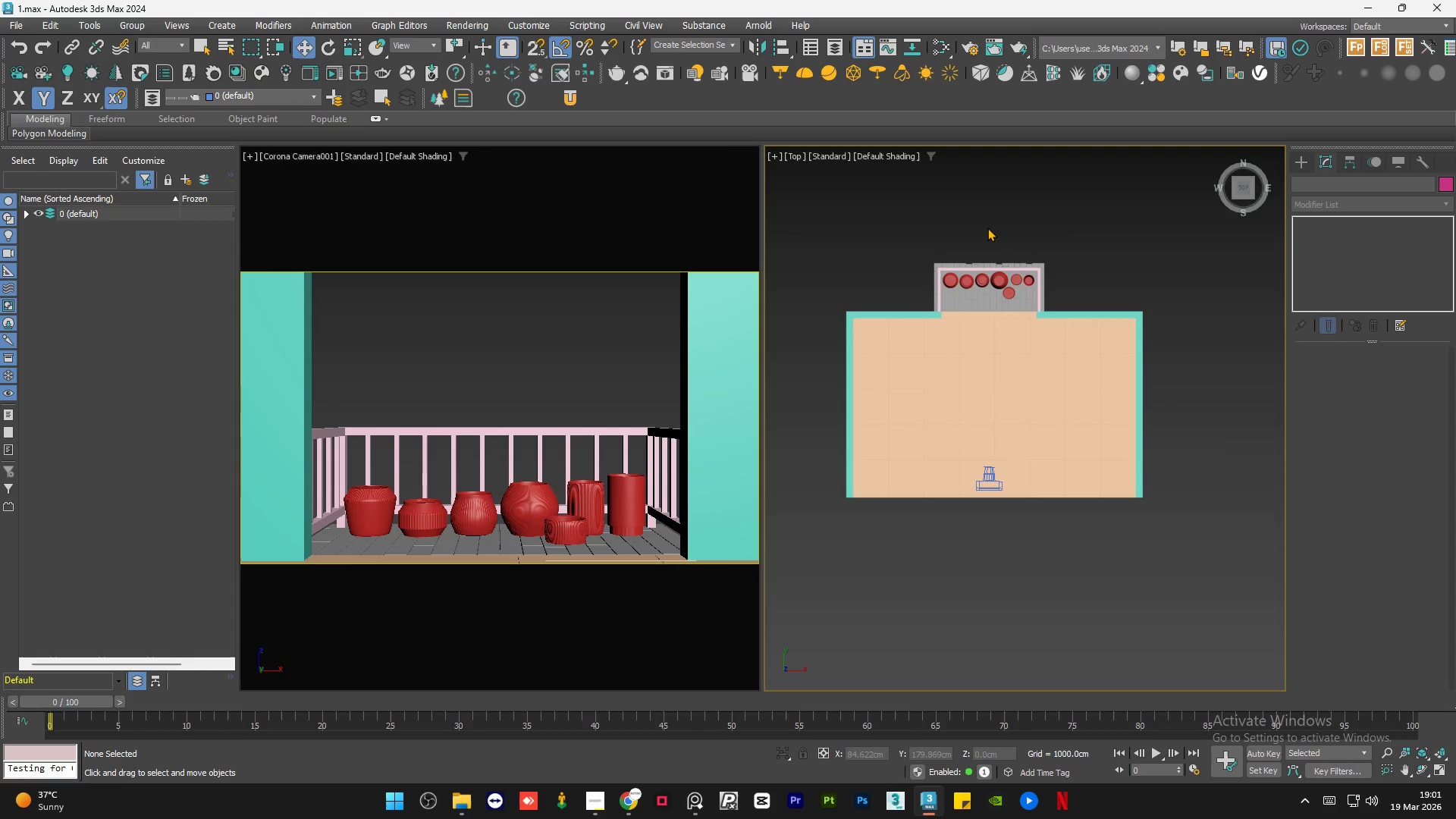 
left_click([987, 228])
 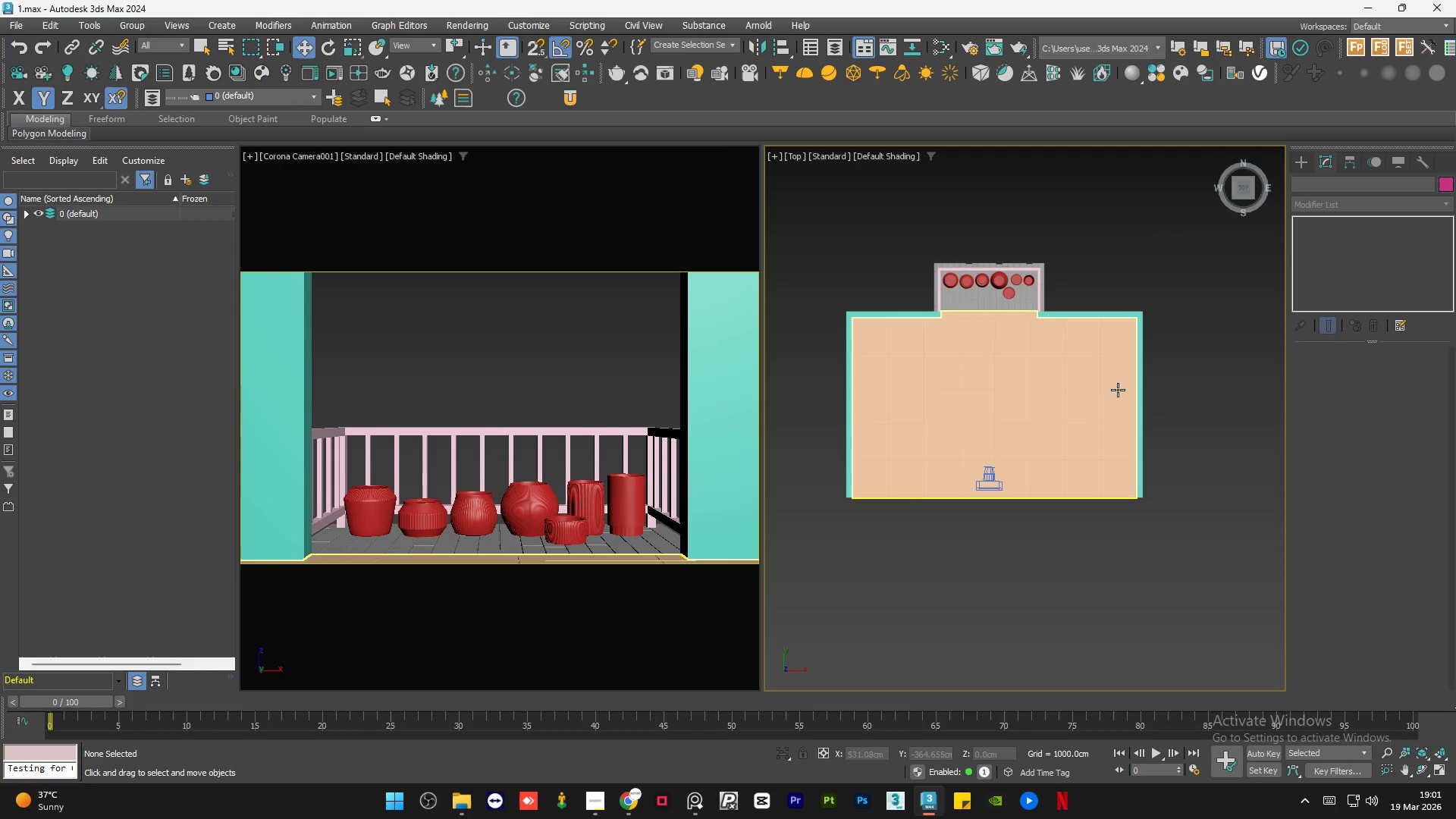 
left_click([1112, 280])
 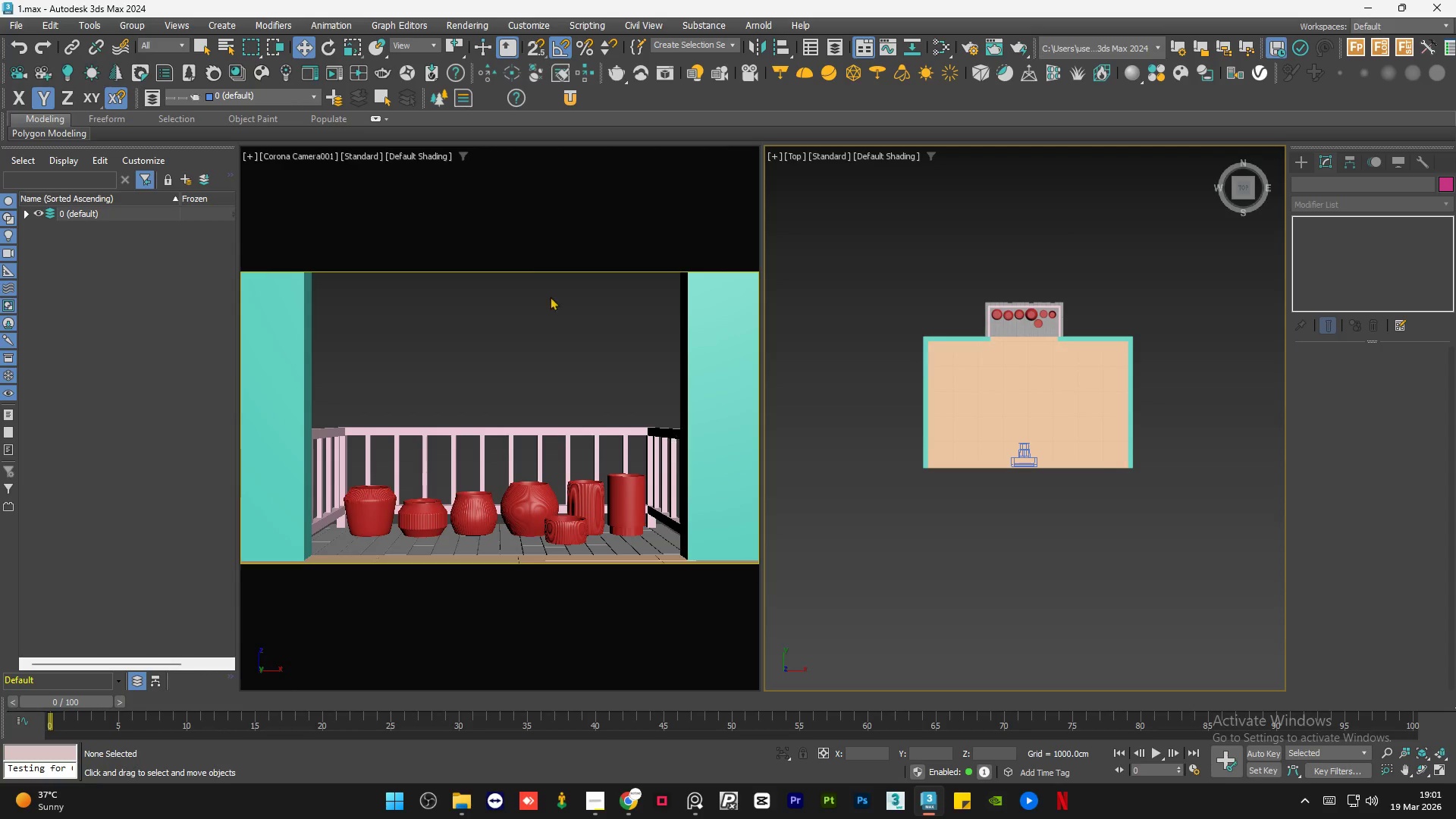 
scroll: coordinate [1111, 396], scroll_direction: down, amount: 1.0
 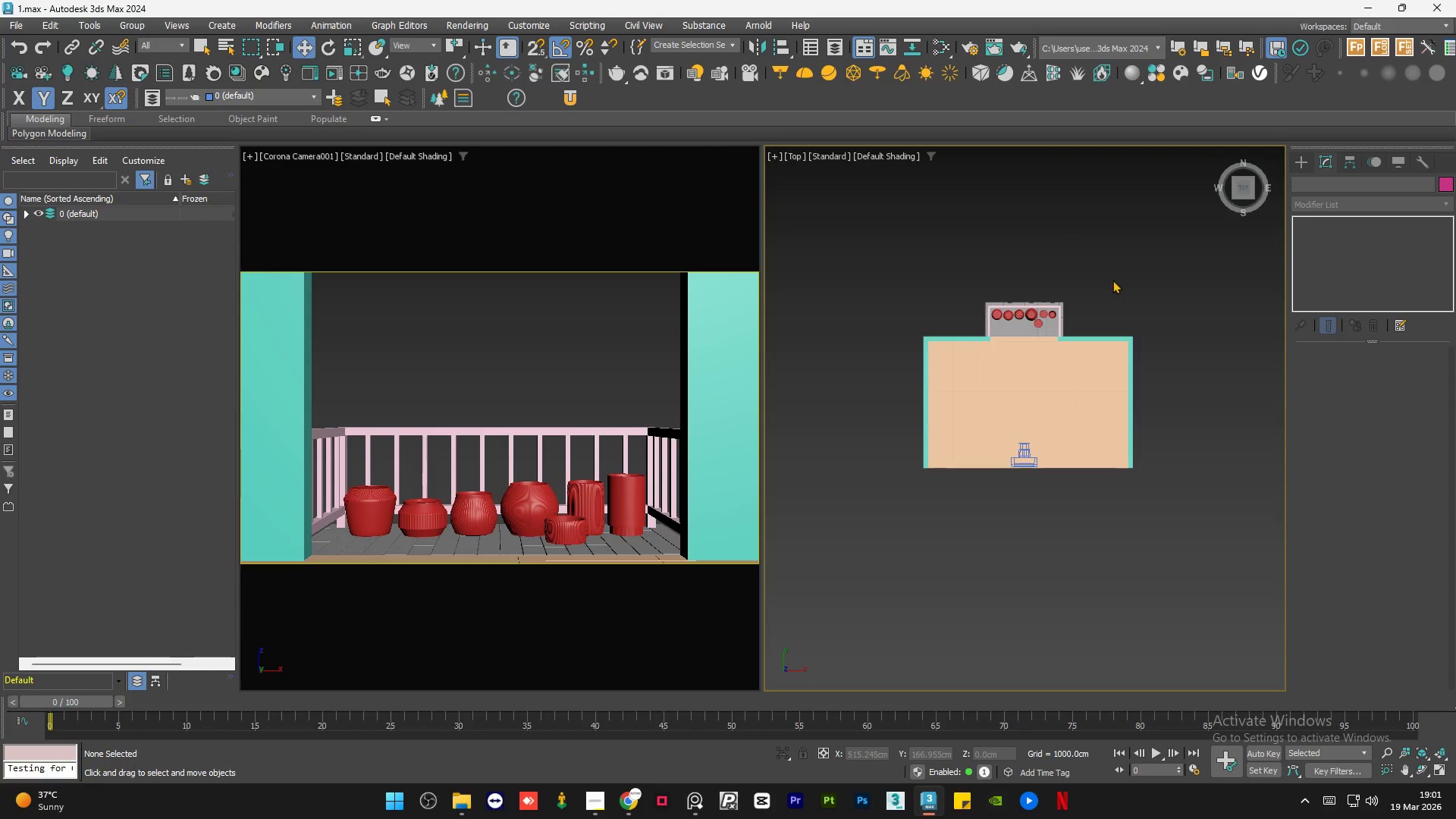 
mouse_move([329, 72])
 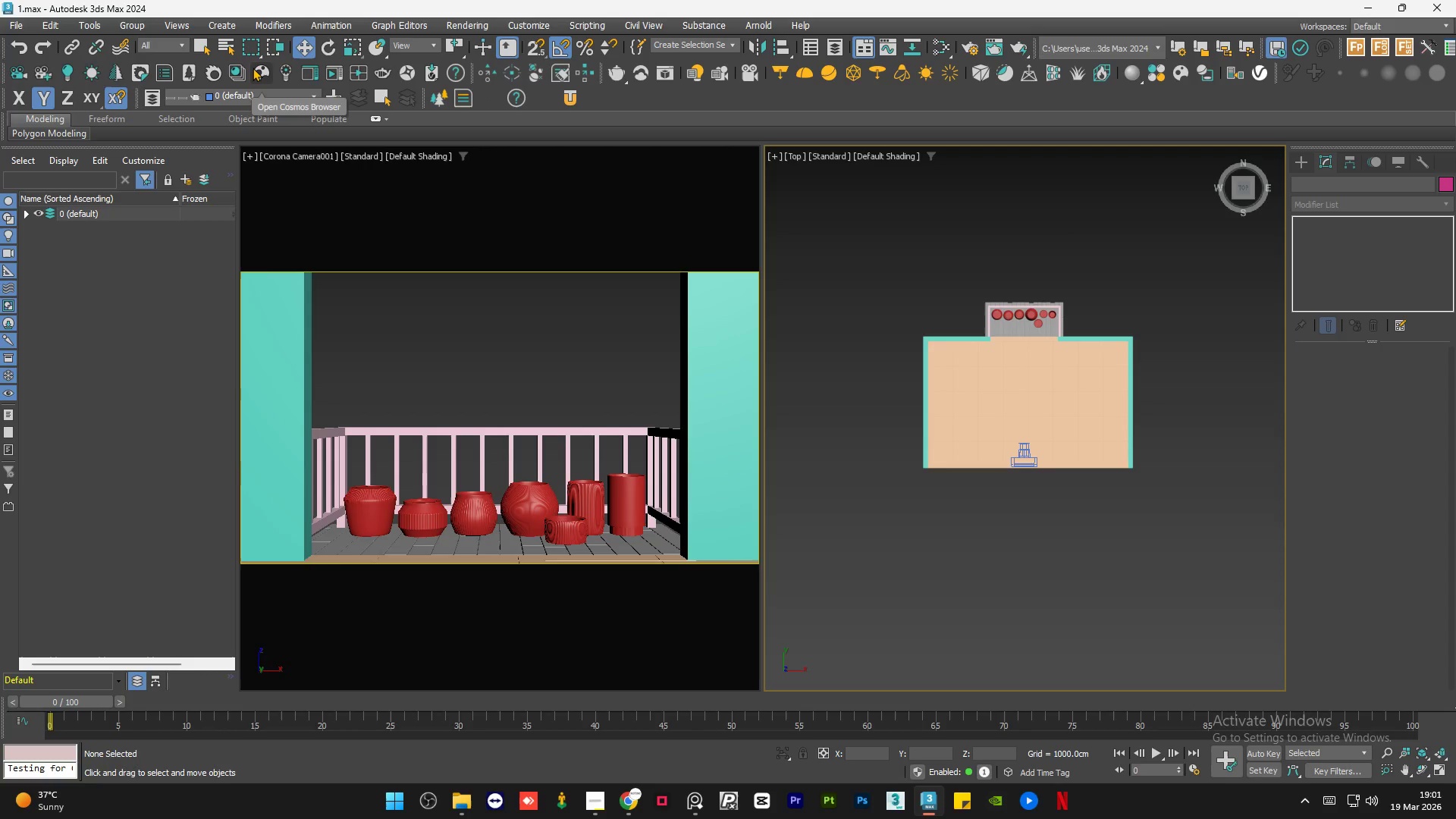 
left_click([253, 67])
 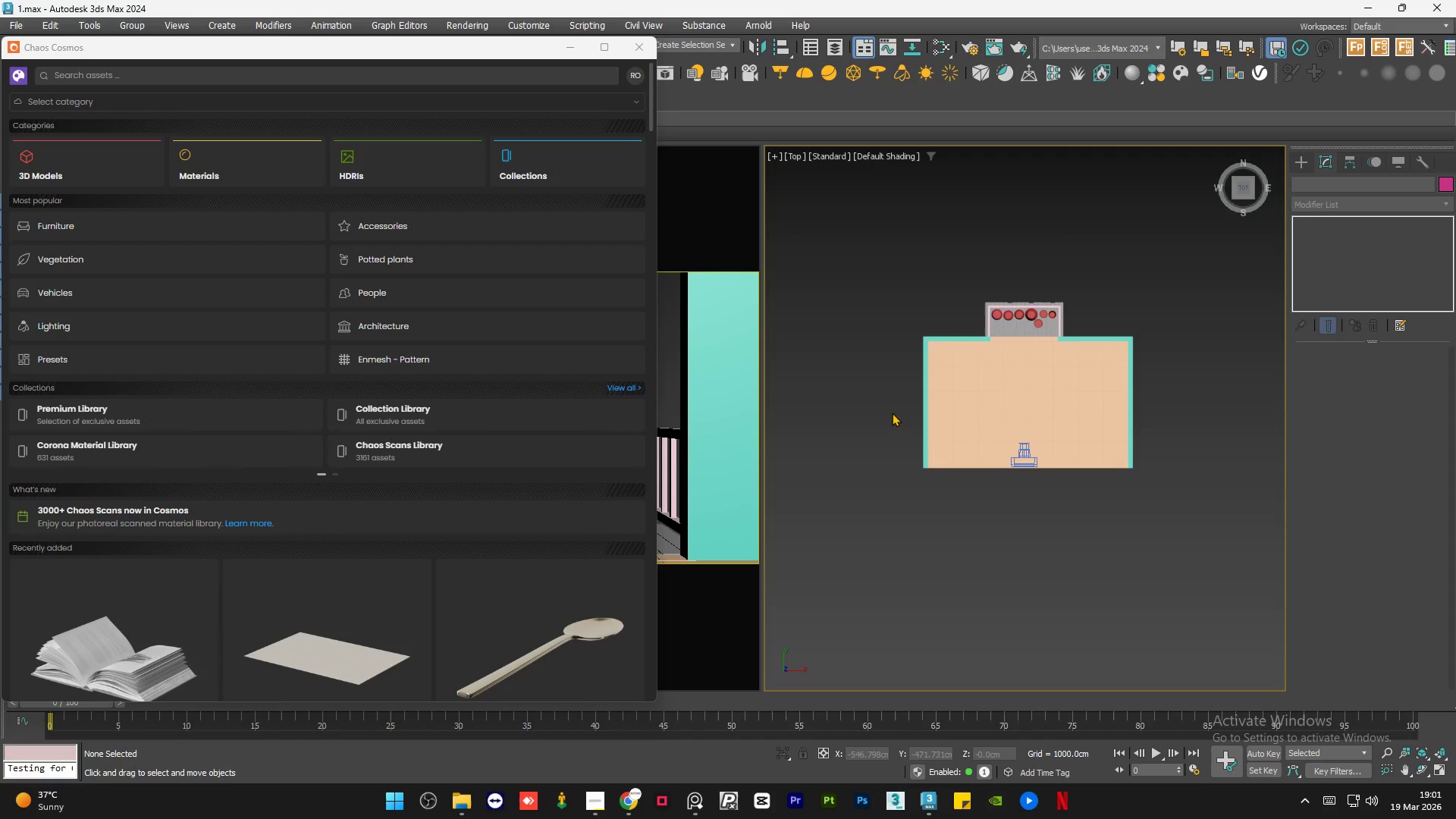 
wait(30.47)
 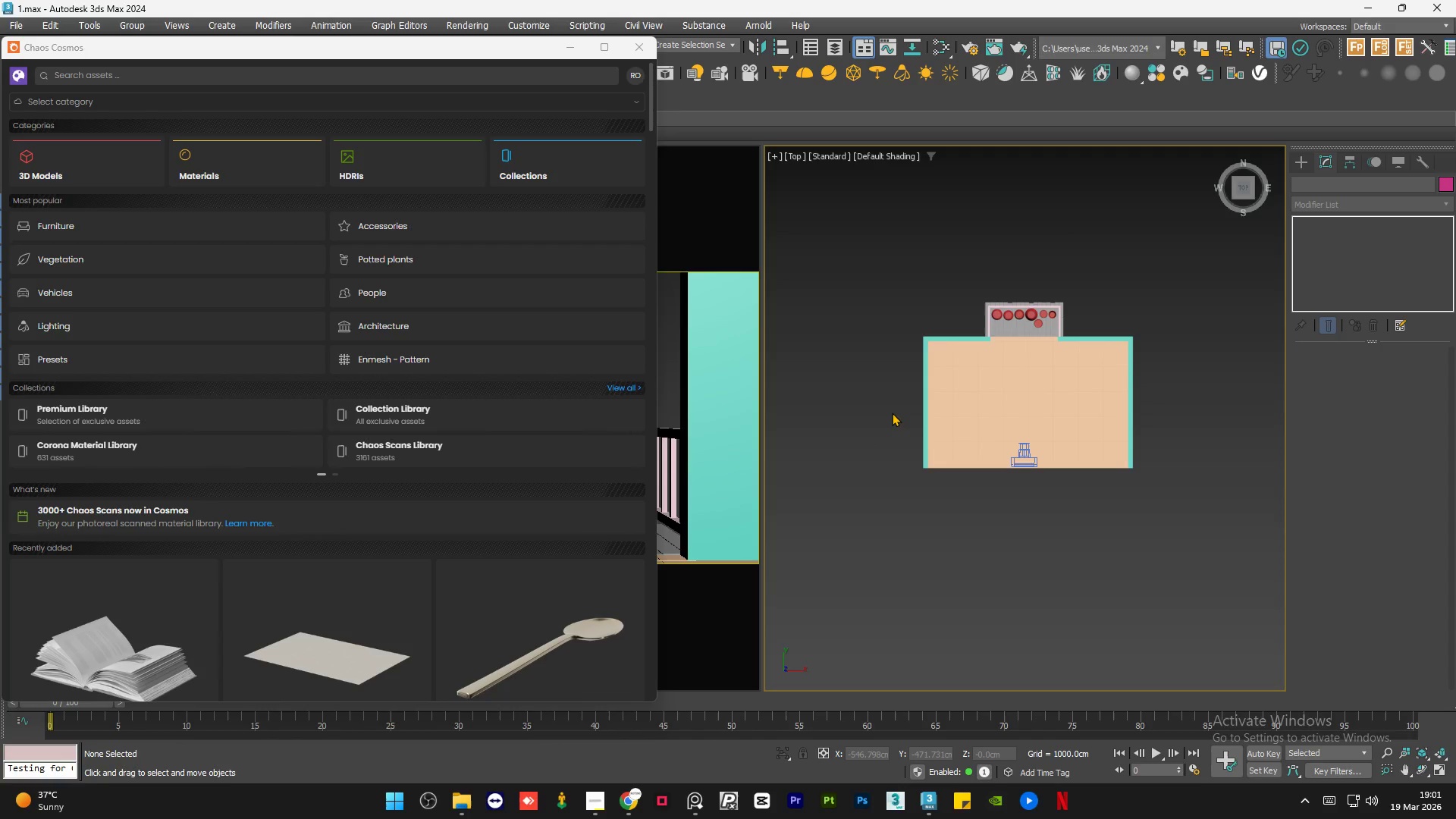 
left_click([457, 328])
 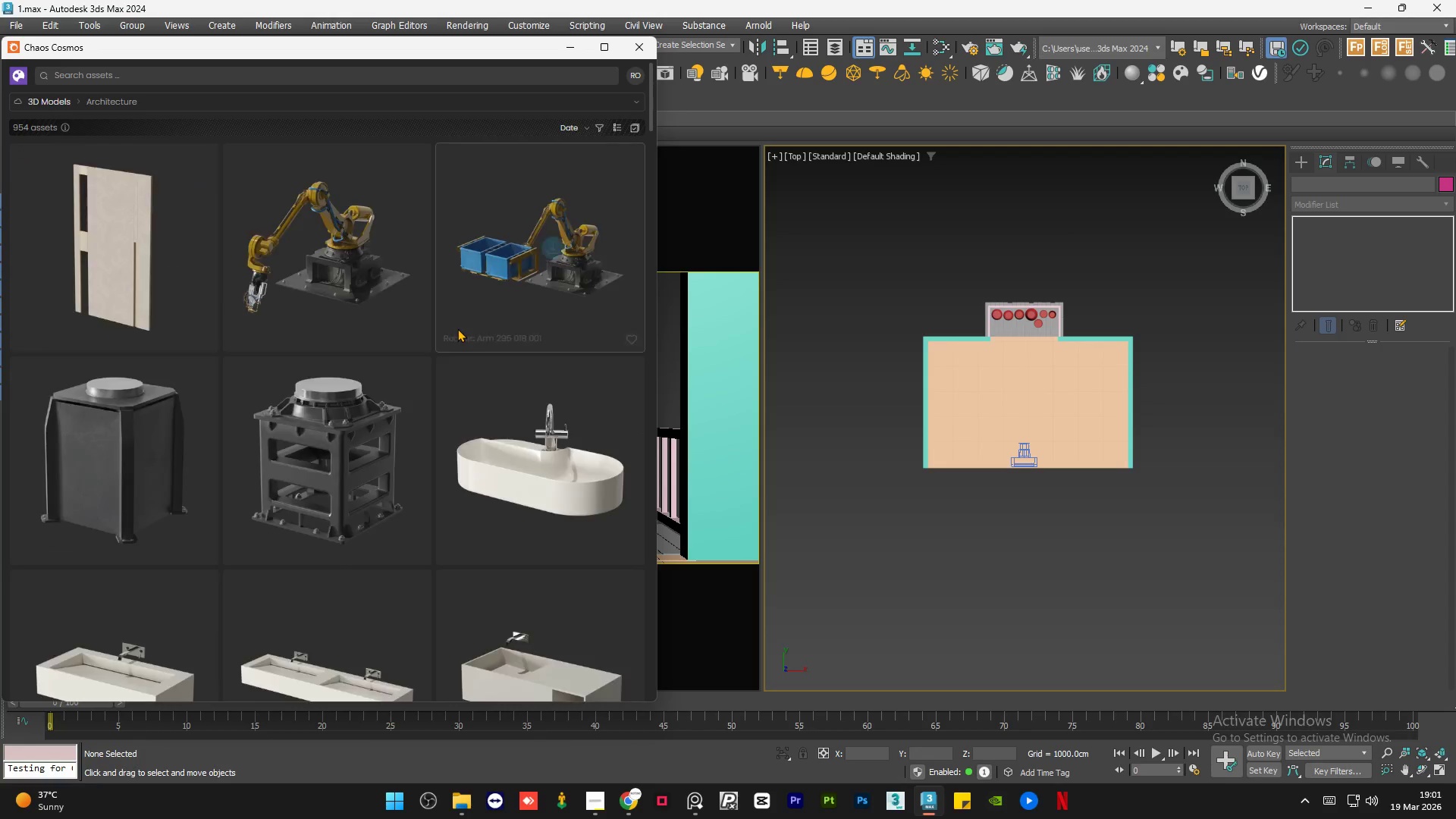 
mouse_move([483, 340])
 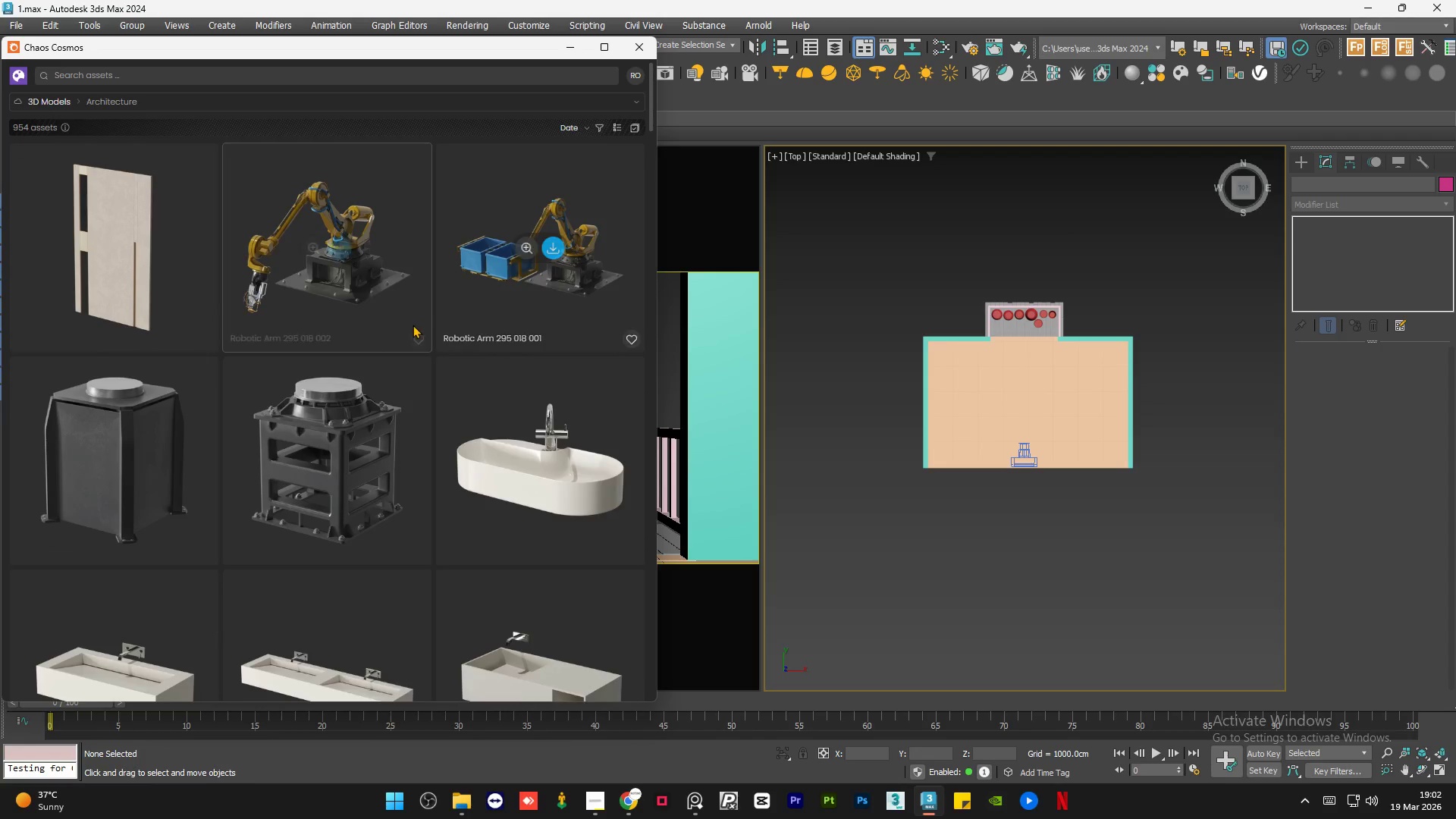 
scroll: coordinate [410, 340], scroll_direction: down, amount: 28.0
 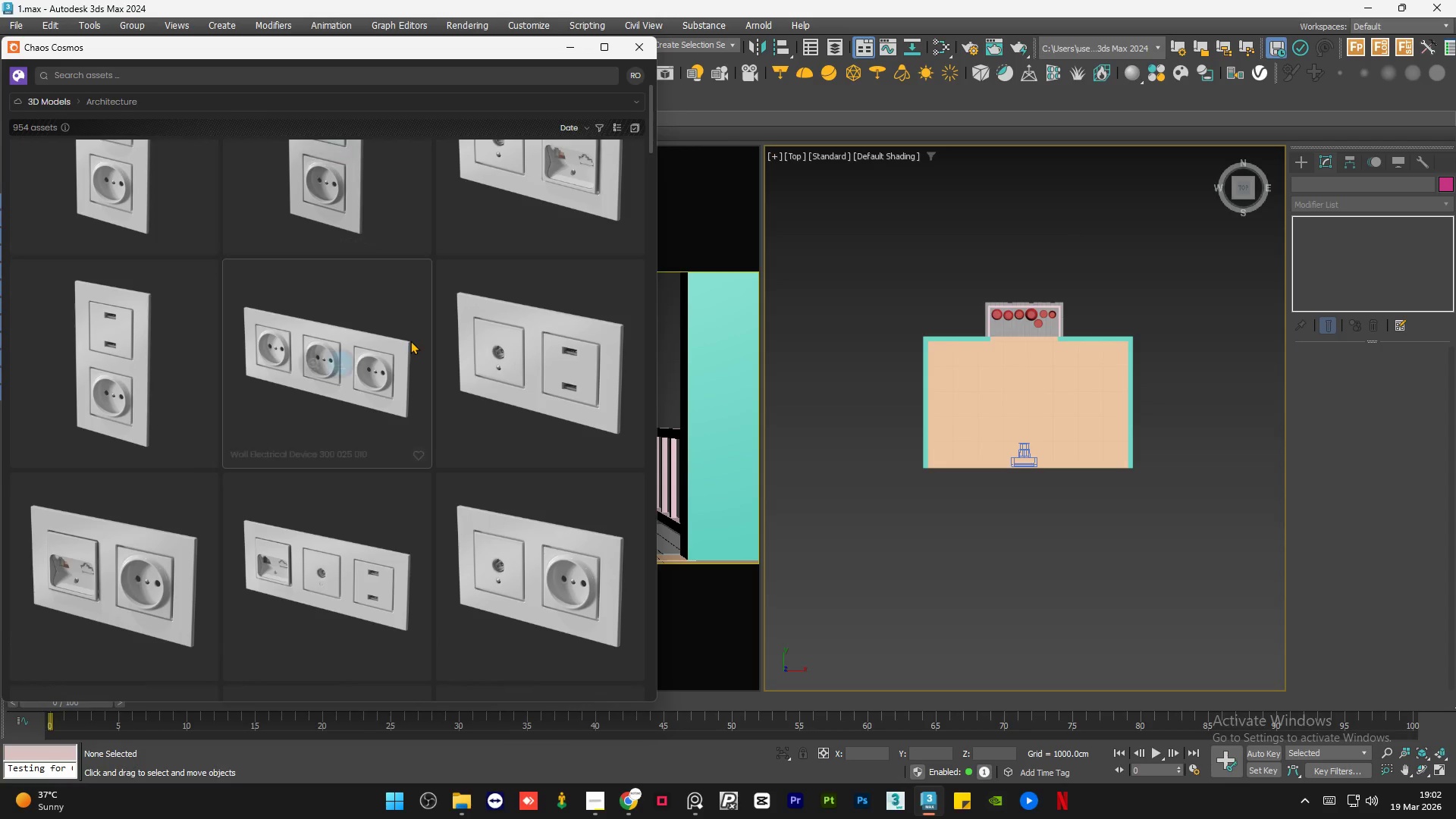 
scroll: coordinate [406, 344], scroll_direction: up, amount: 6.0
 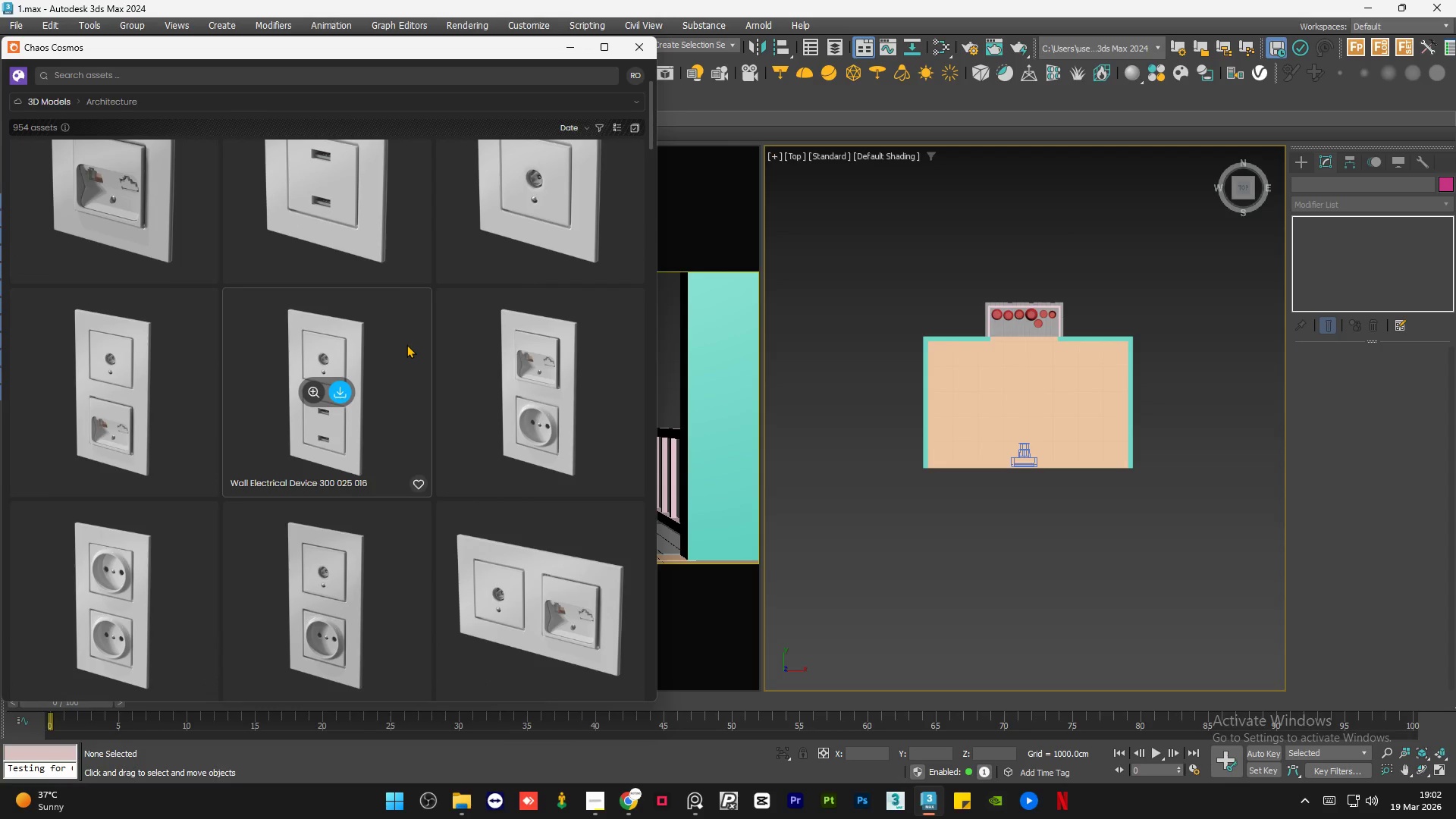 
scroll: coordinate [425, 427], scroll_direction: down, amount: 31.0
 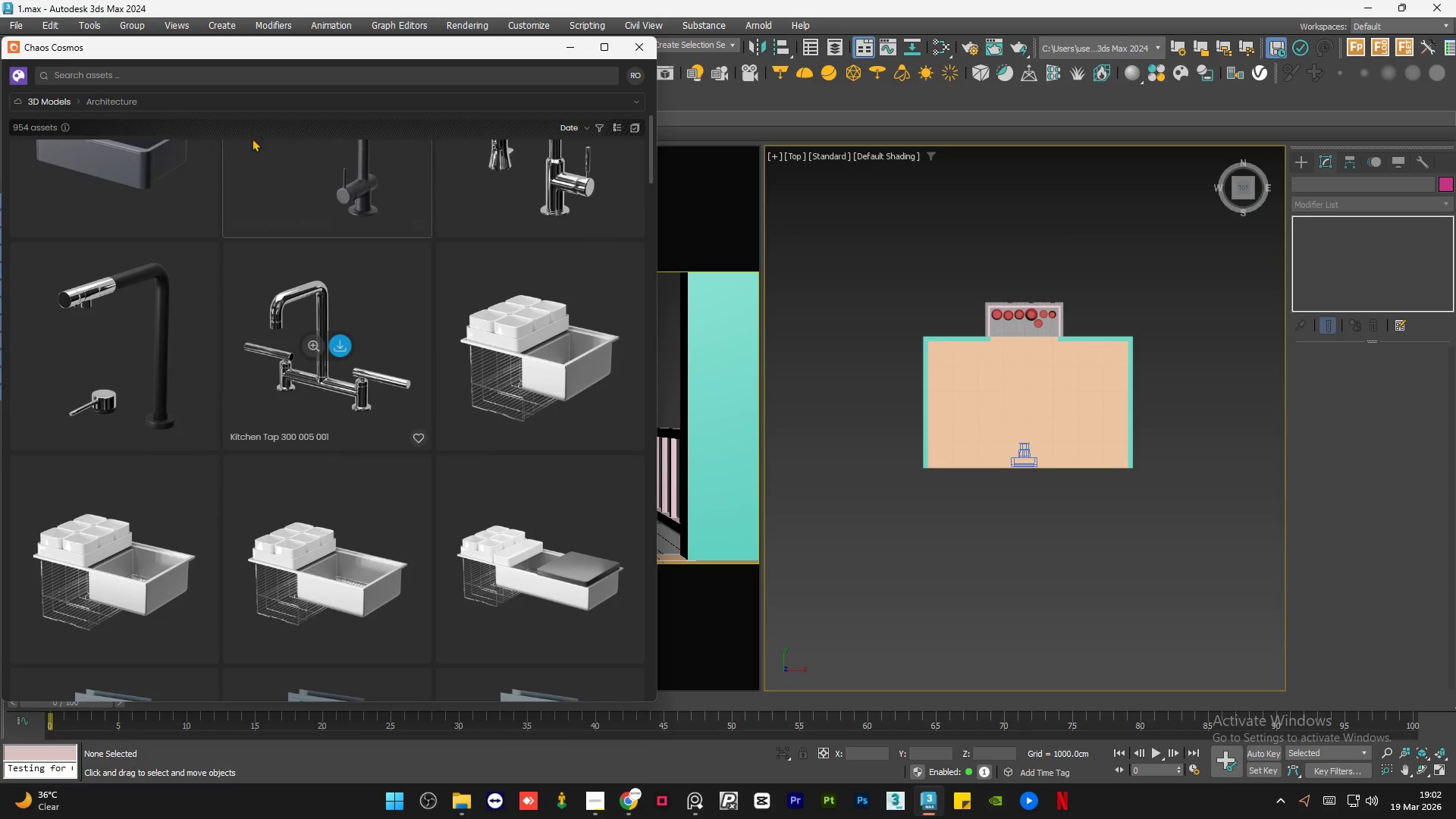 
left_click([234, 75])
 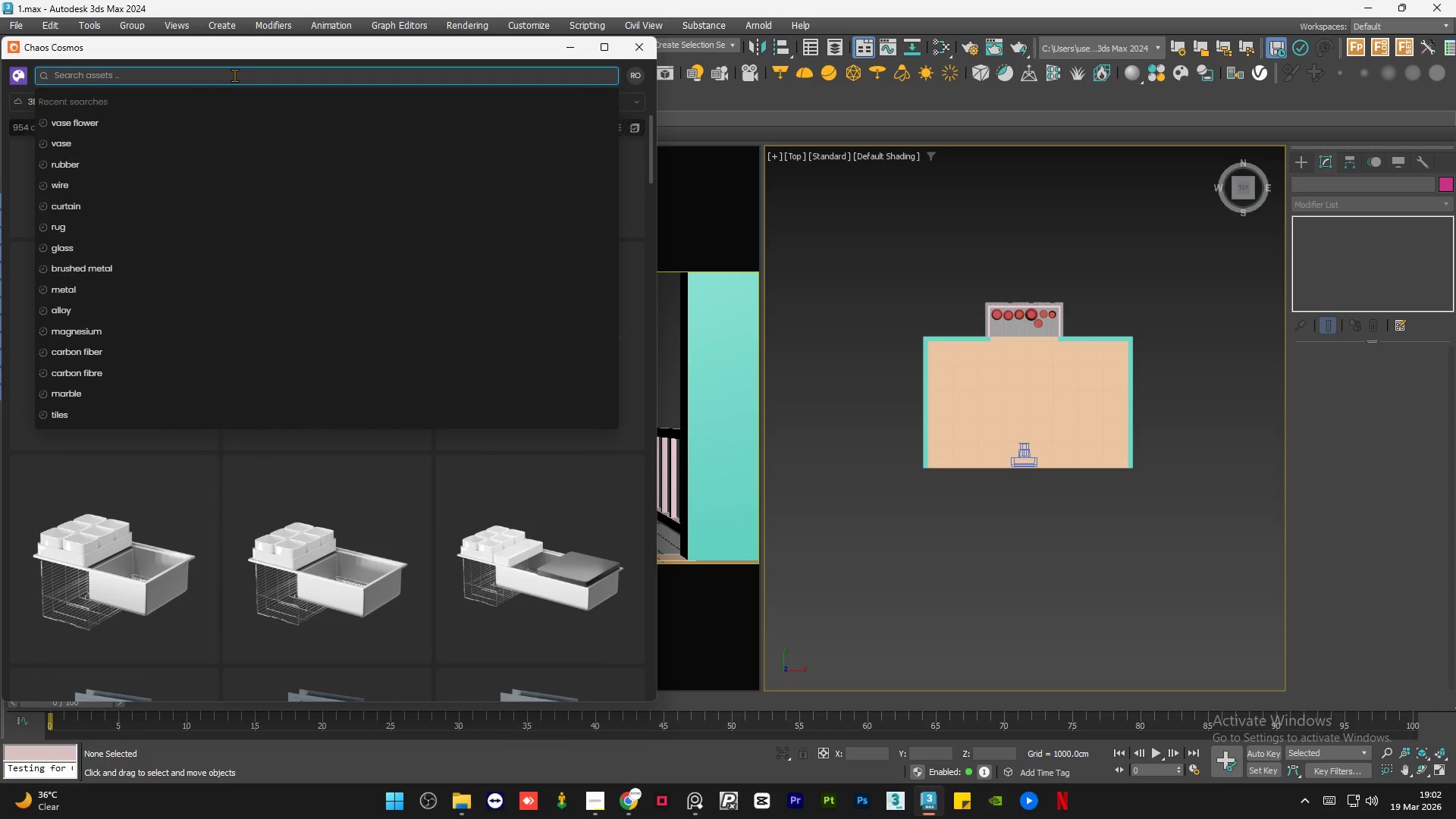 
type(door)
 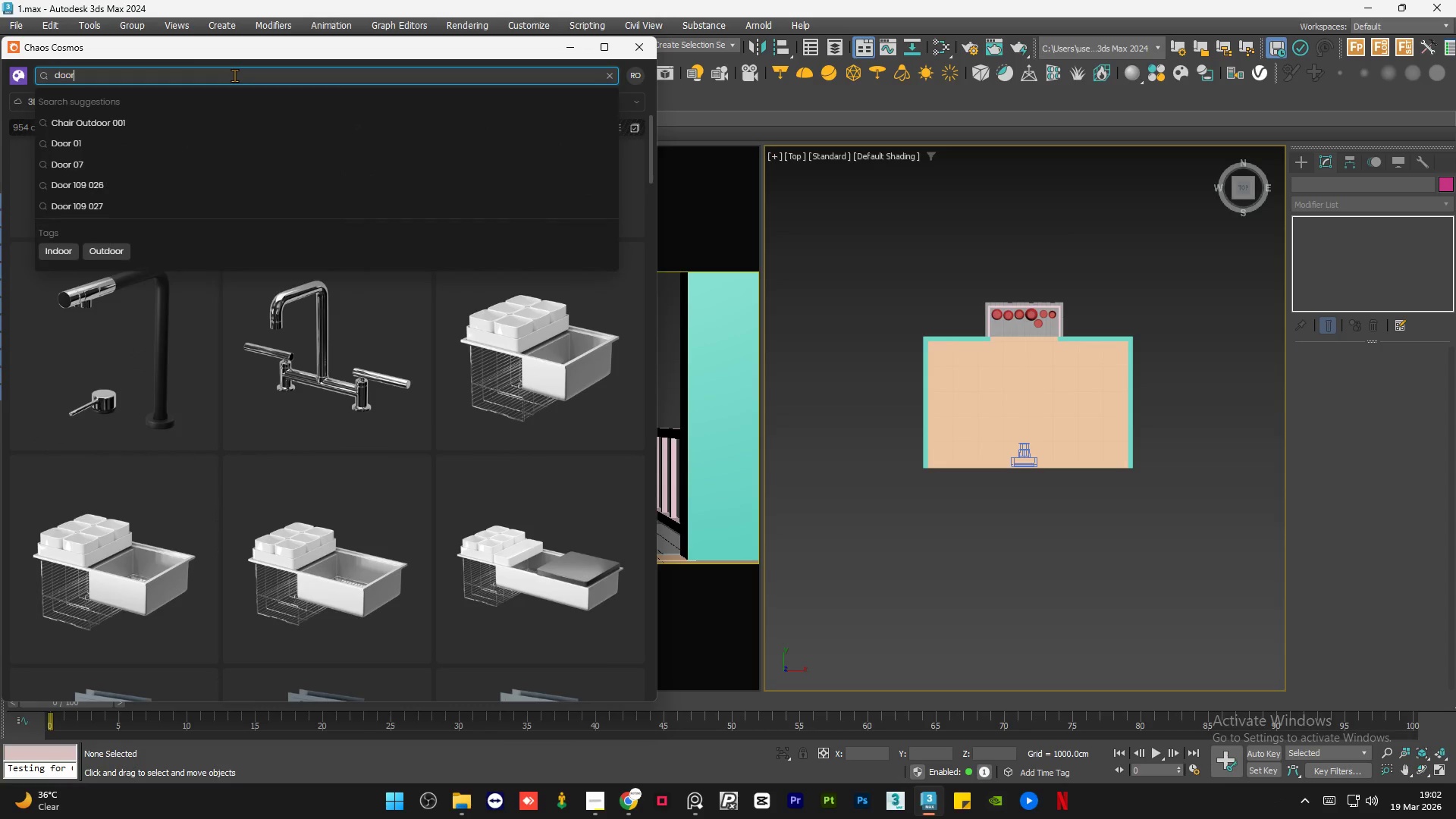 
key(Enter)
 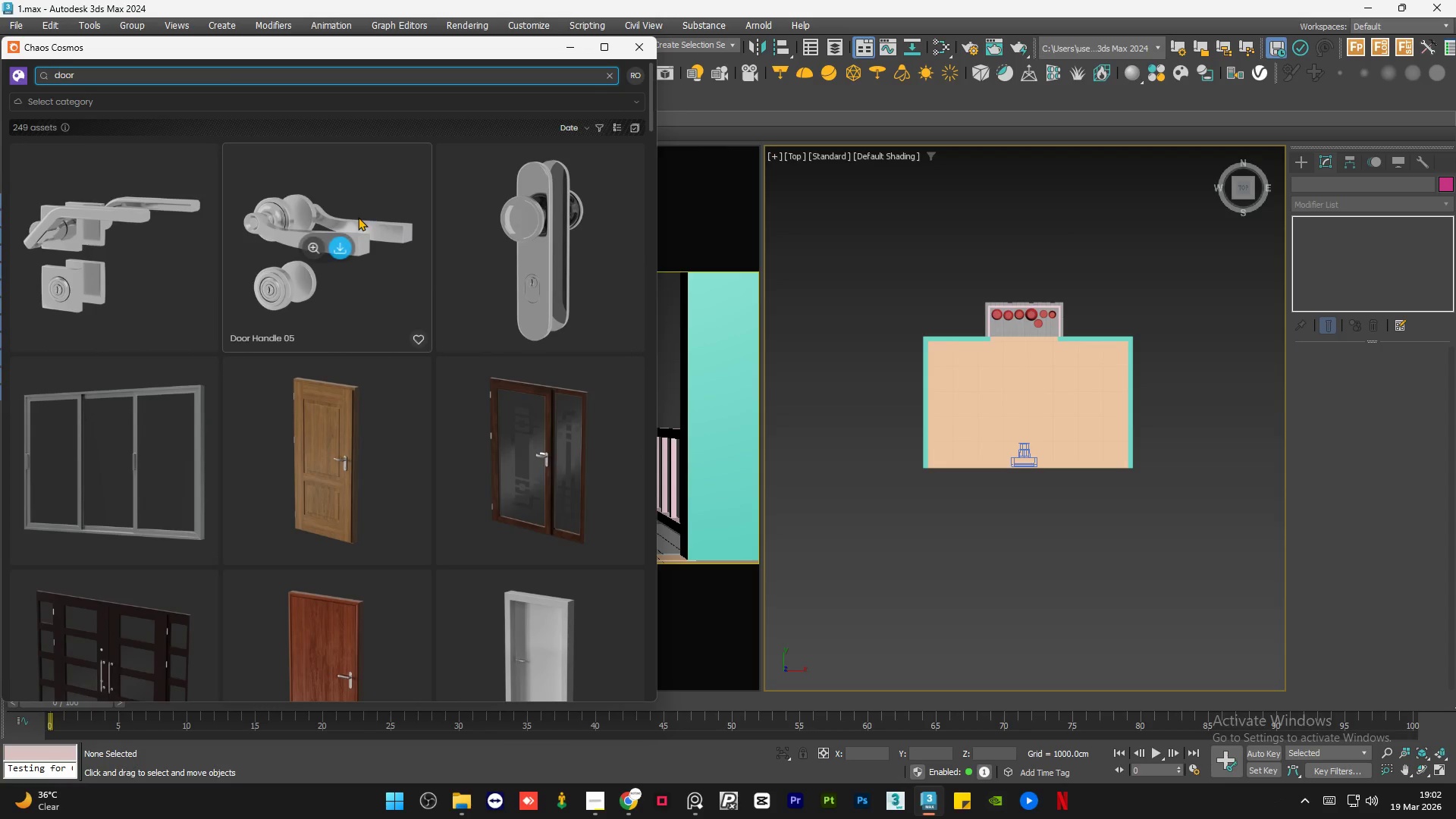 
mouse_move([490, 183])
 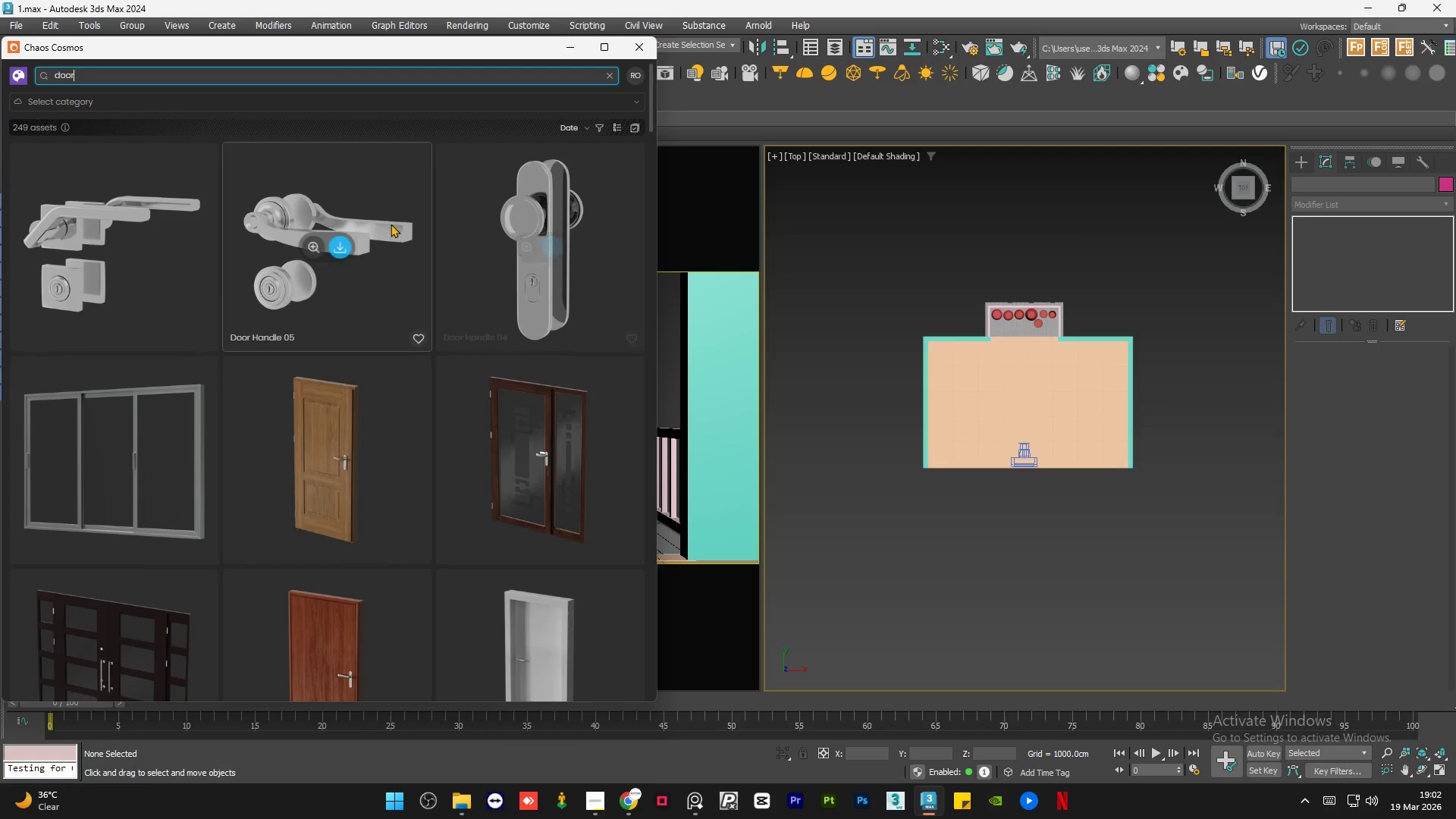 
scroll: coordinate [381, 221], scroll_direction: down, amount: 1.0
 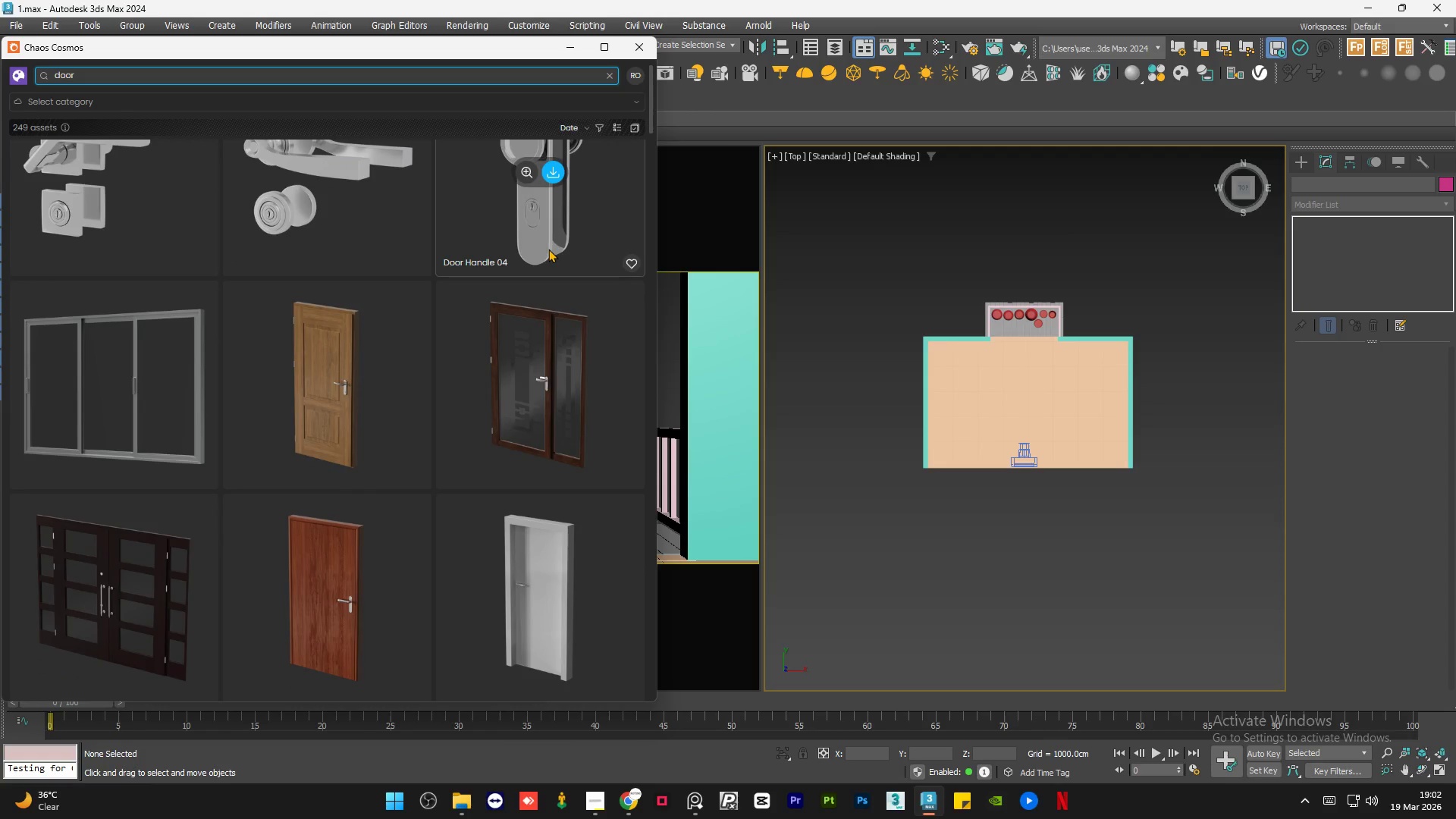 
wait(6.65)
 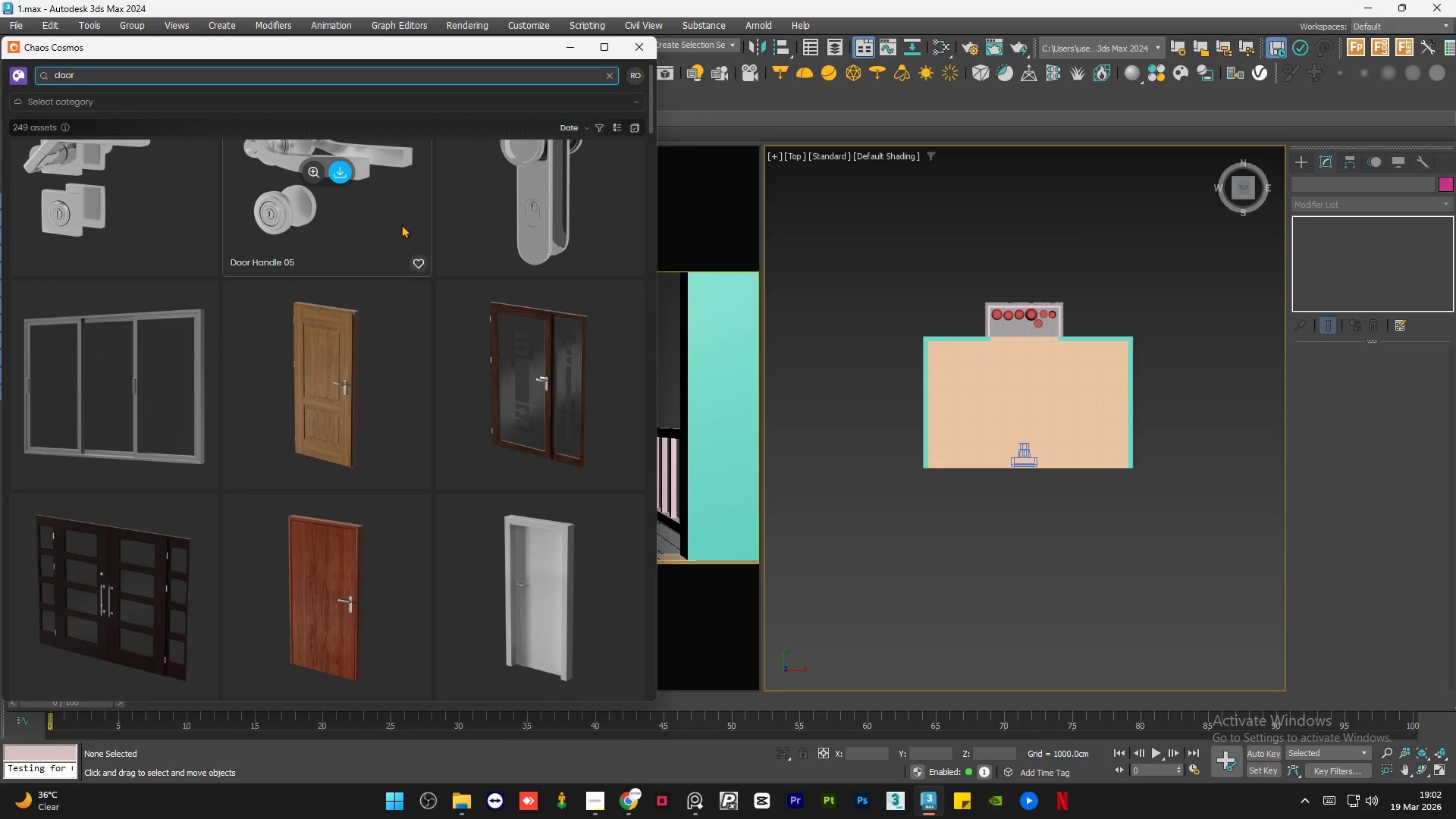 
scroll: coordinate [390, 357], scroll_direction: down, amount: 6.0
 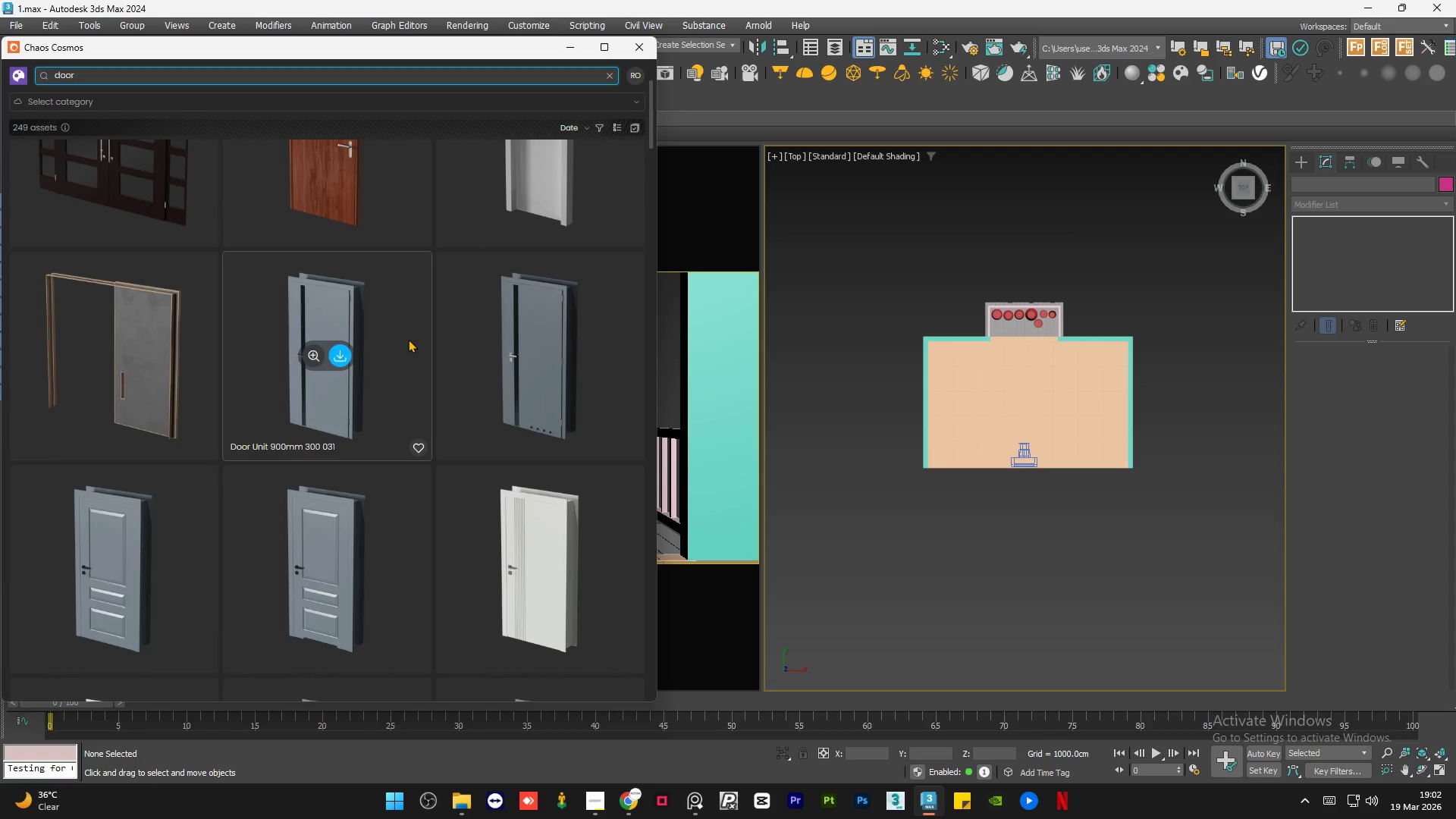 
wait(6.2)
 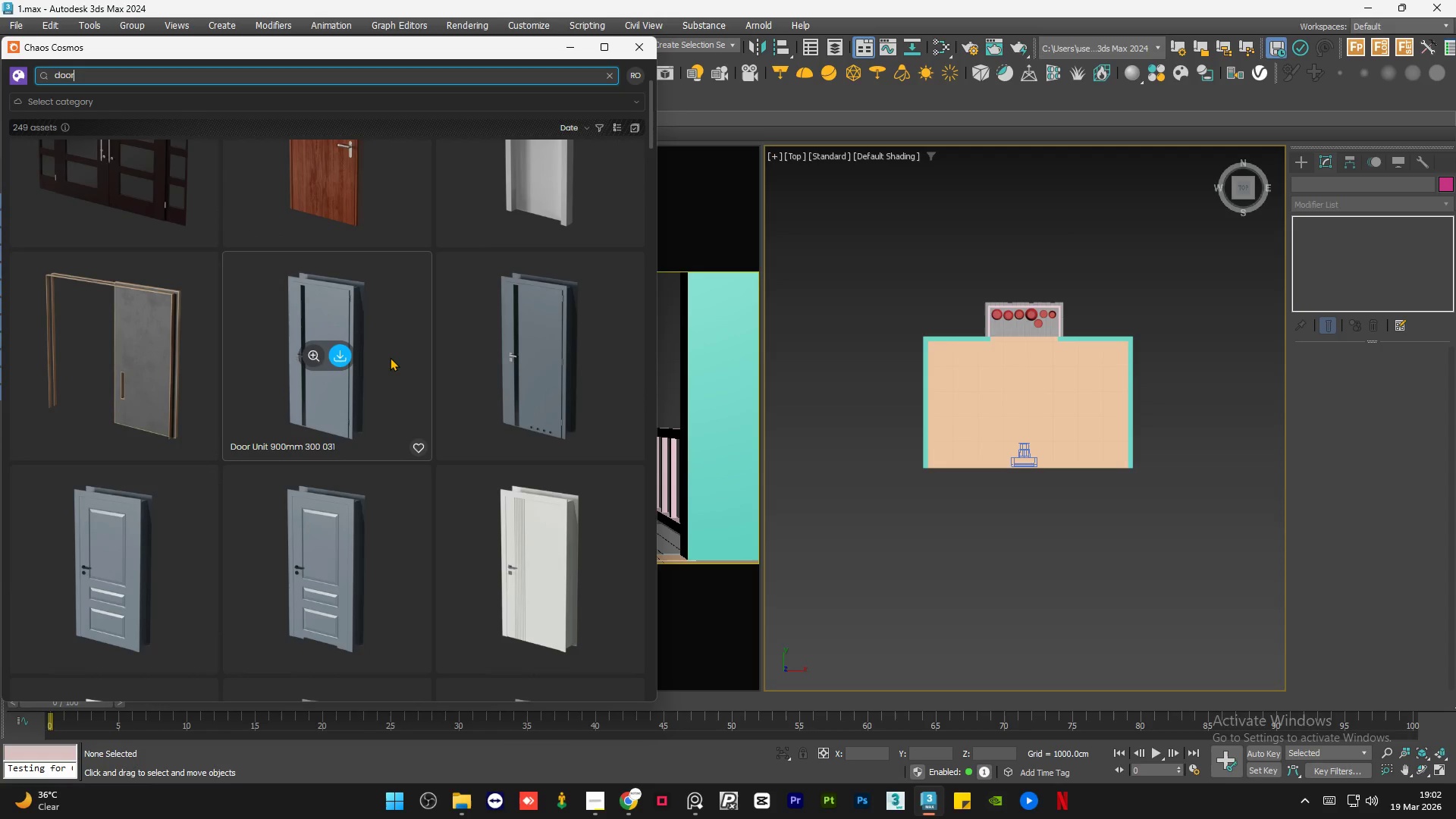 
scroll: coordinate [407, 340], scroll_direction: down, amount: 19.0
 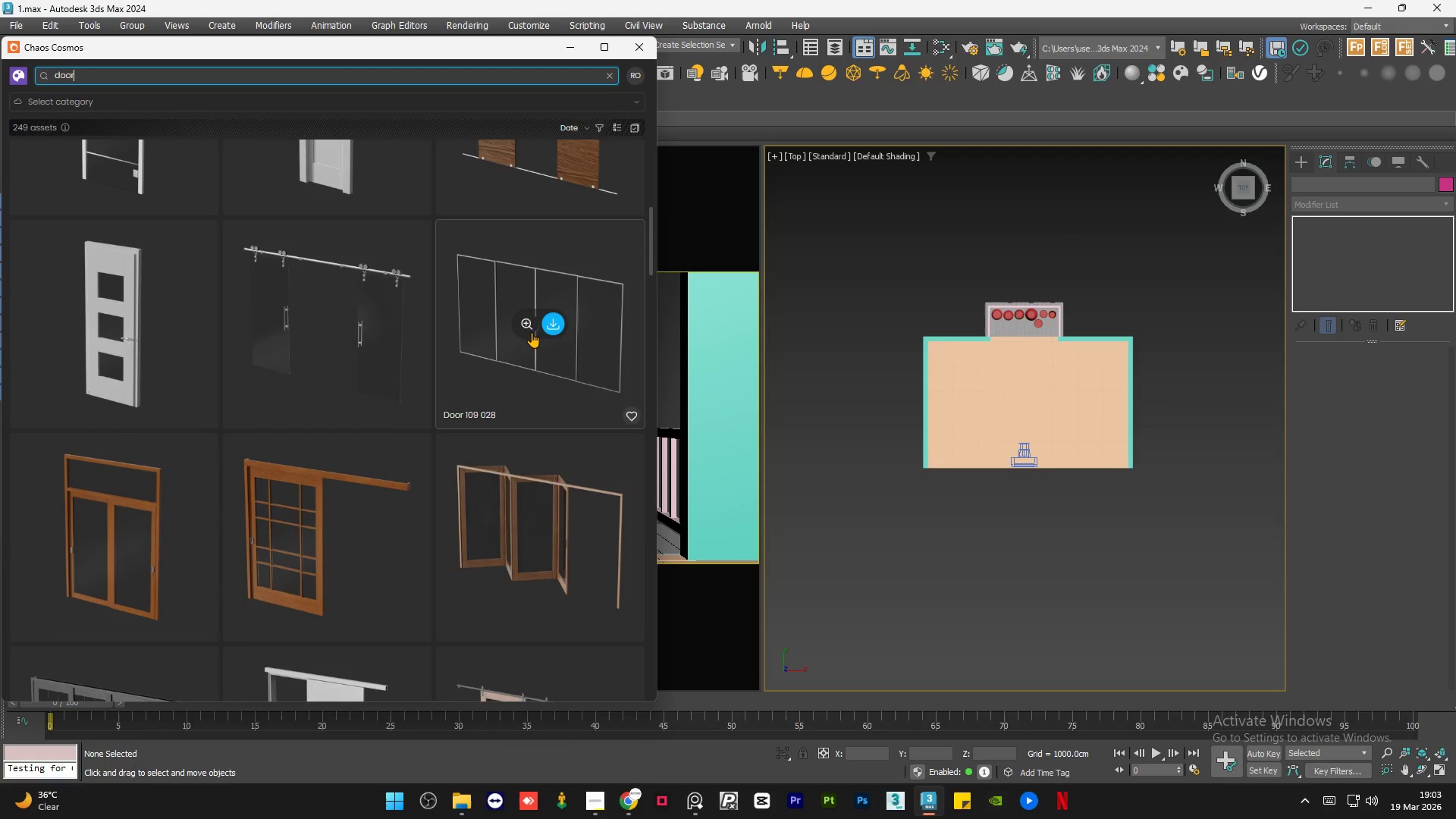 
left_click([529, 328])
 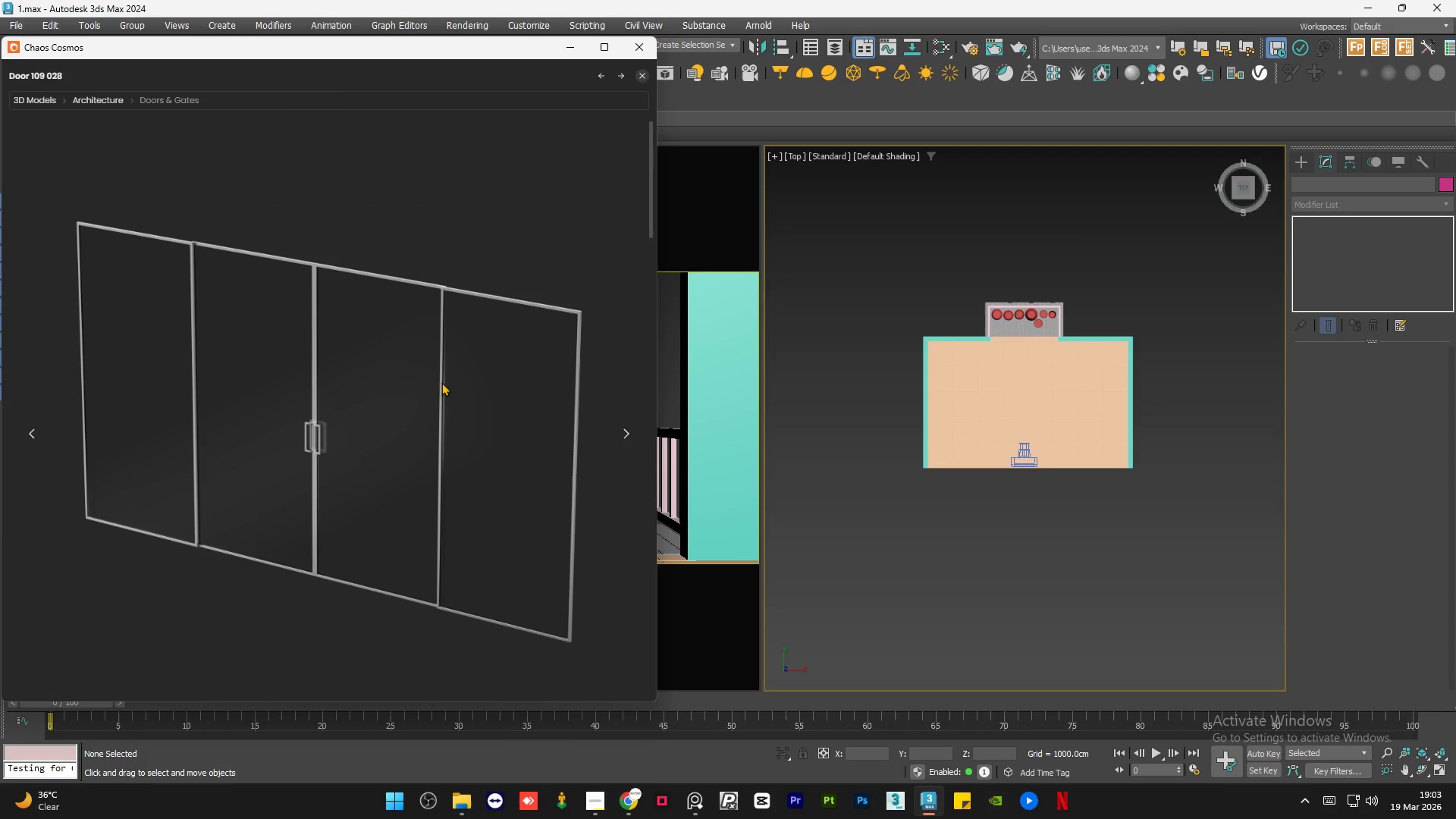 
scroll: coordinate [304, 507], scroll_direction: up, amount: 2.0
 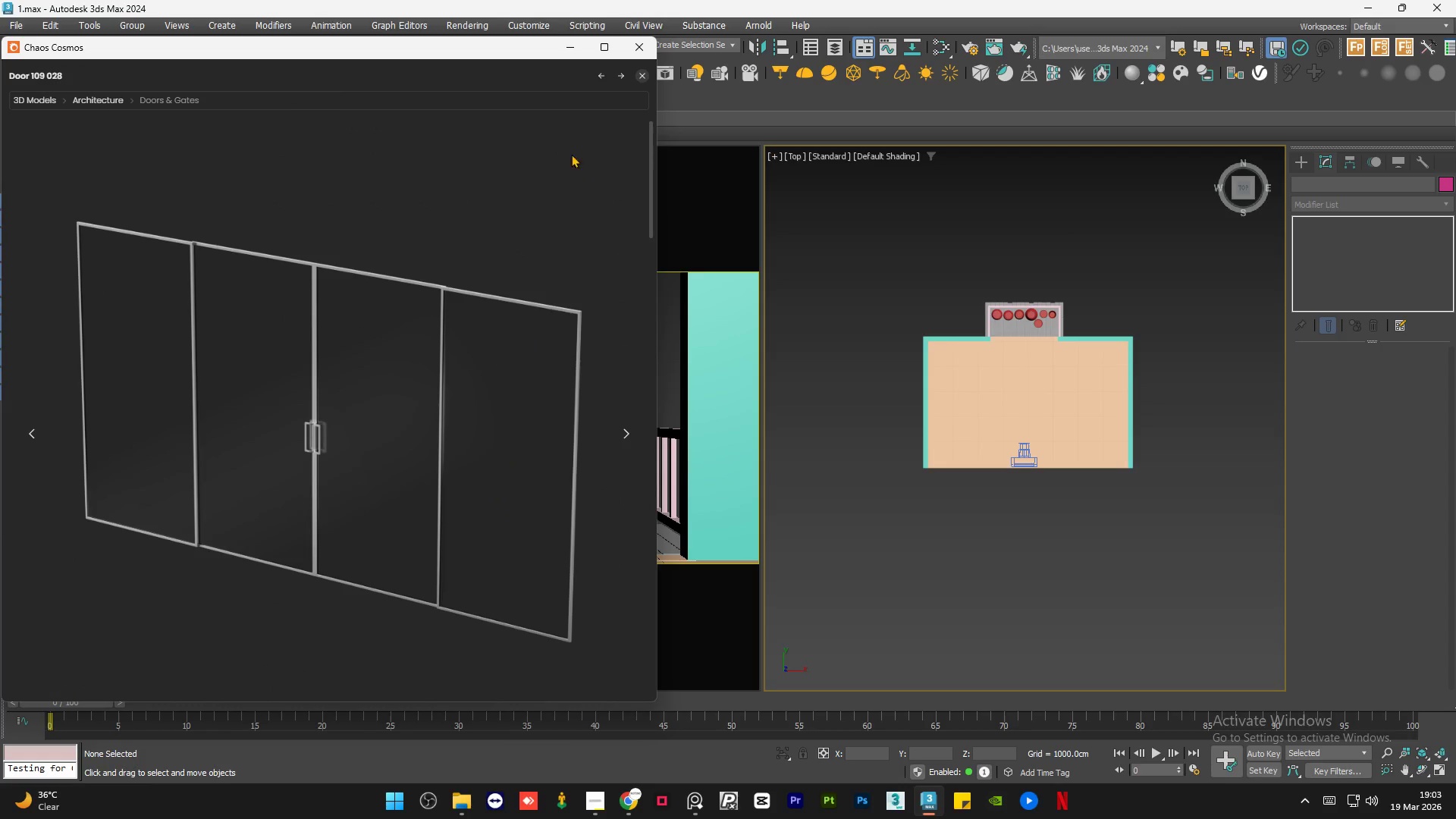 
left_click([639, 74])
 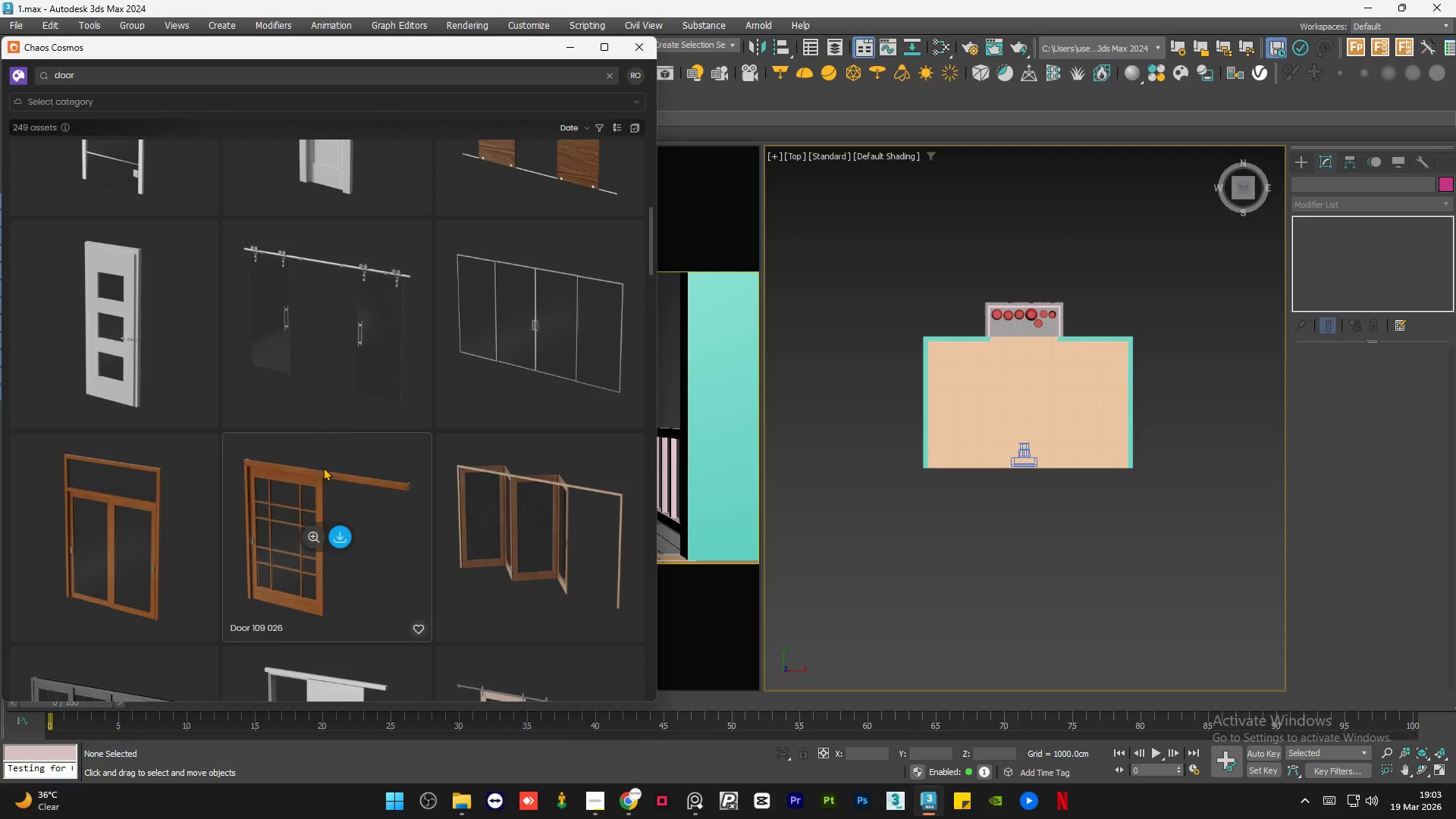 
mouse_move([328, 385])
 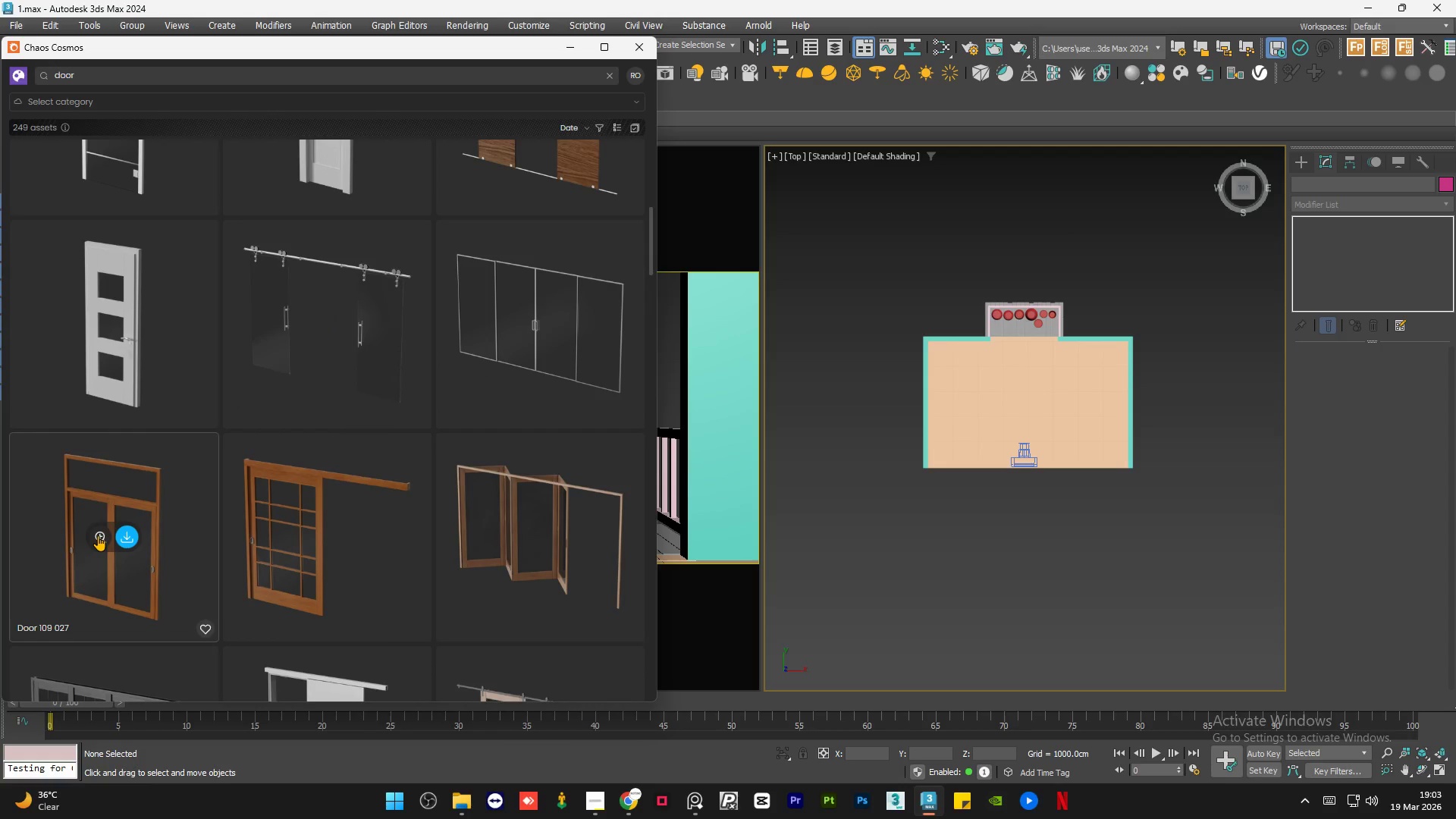 
left_click([98, 535])
 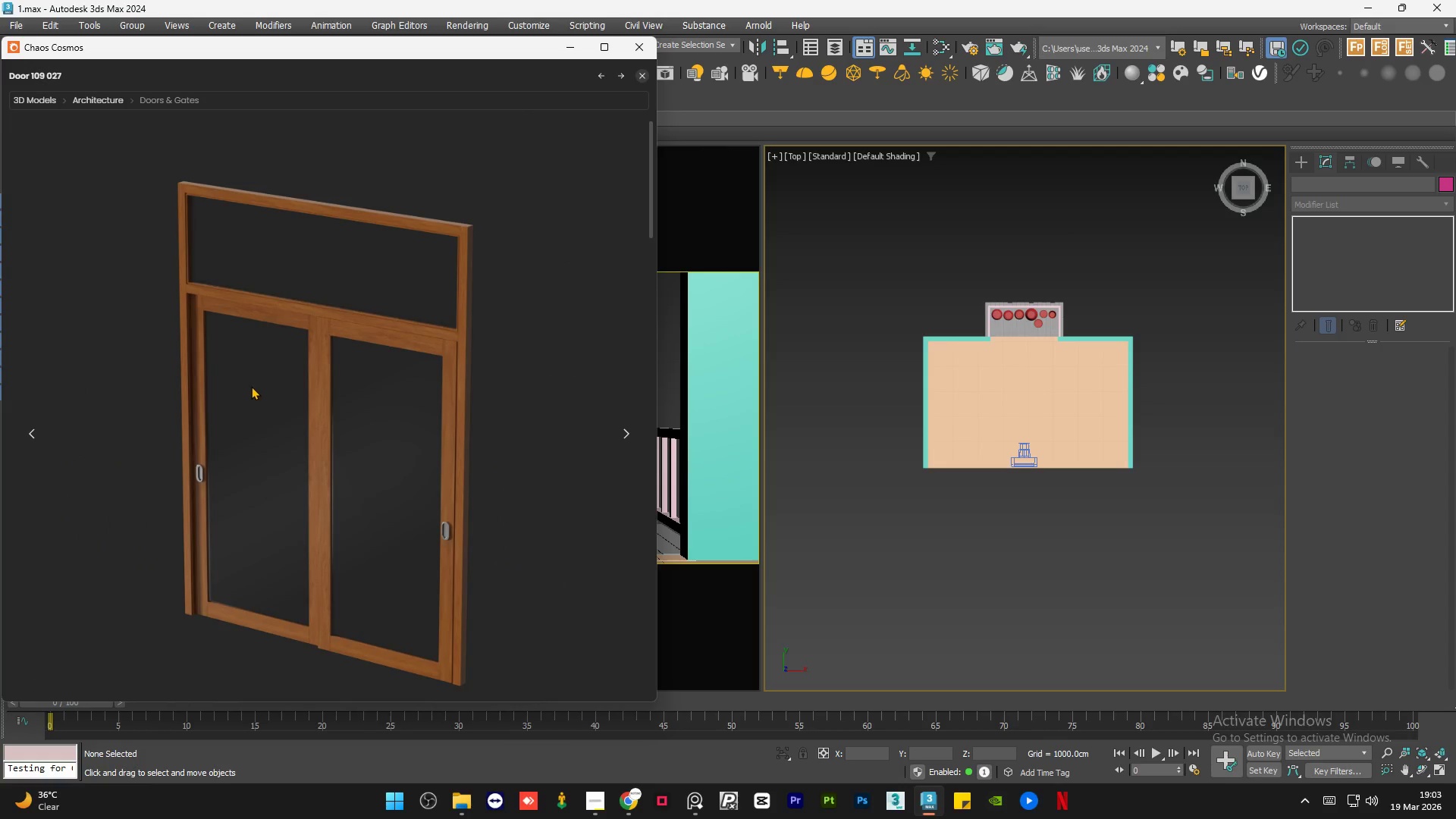 
scroll: coordinate [218, 378], scroll_direction: up, amount: 1.0
 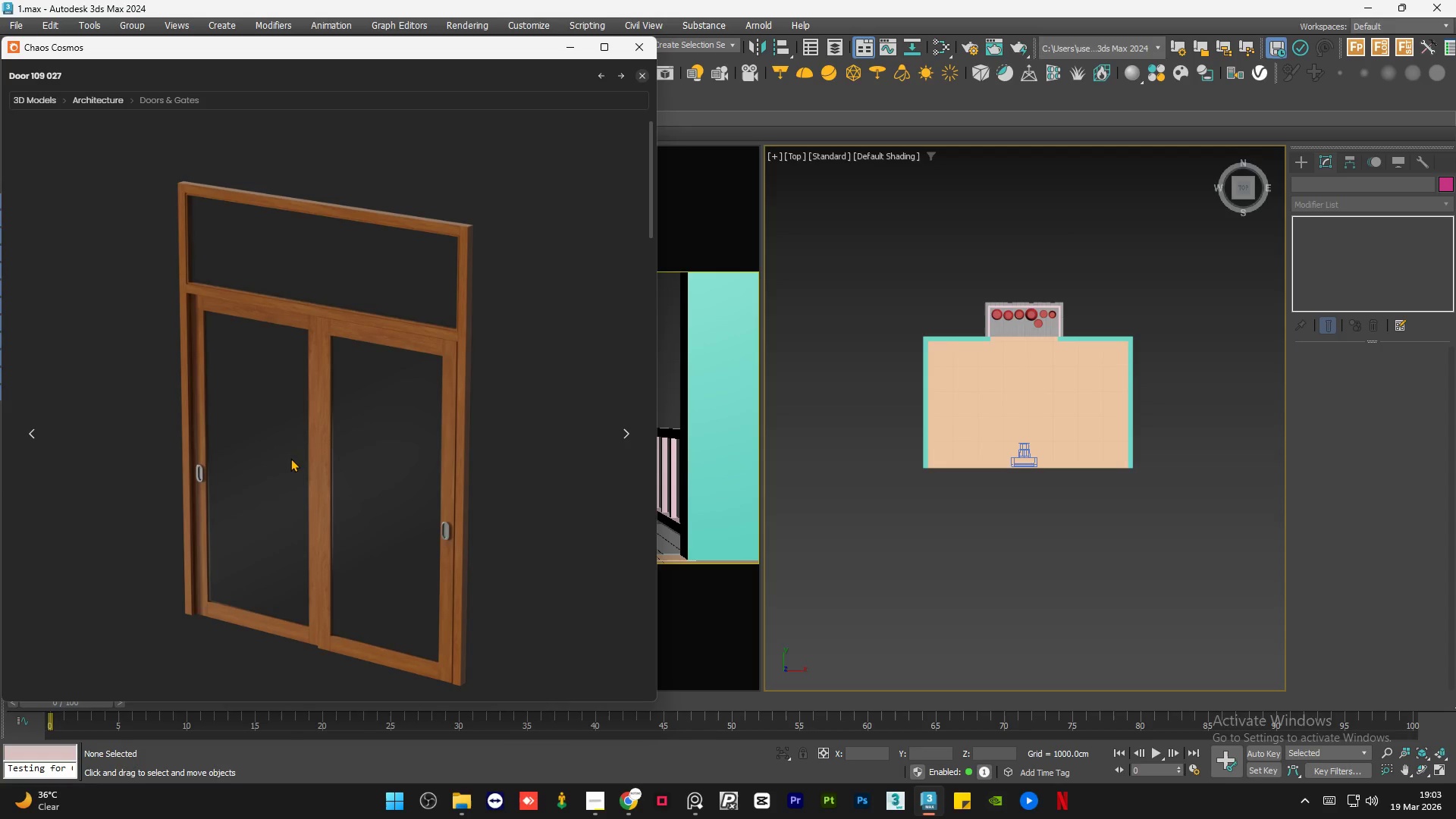 
wait(10.36)
 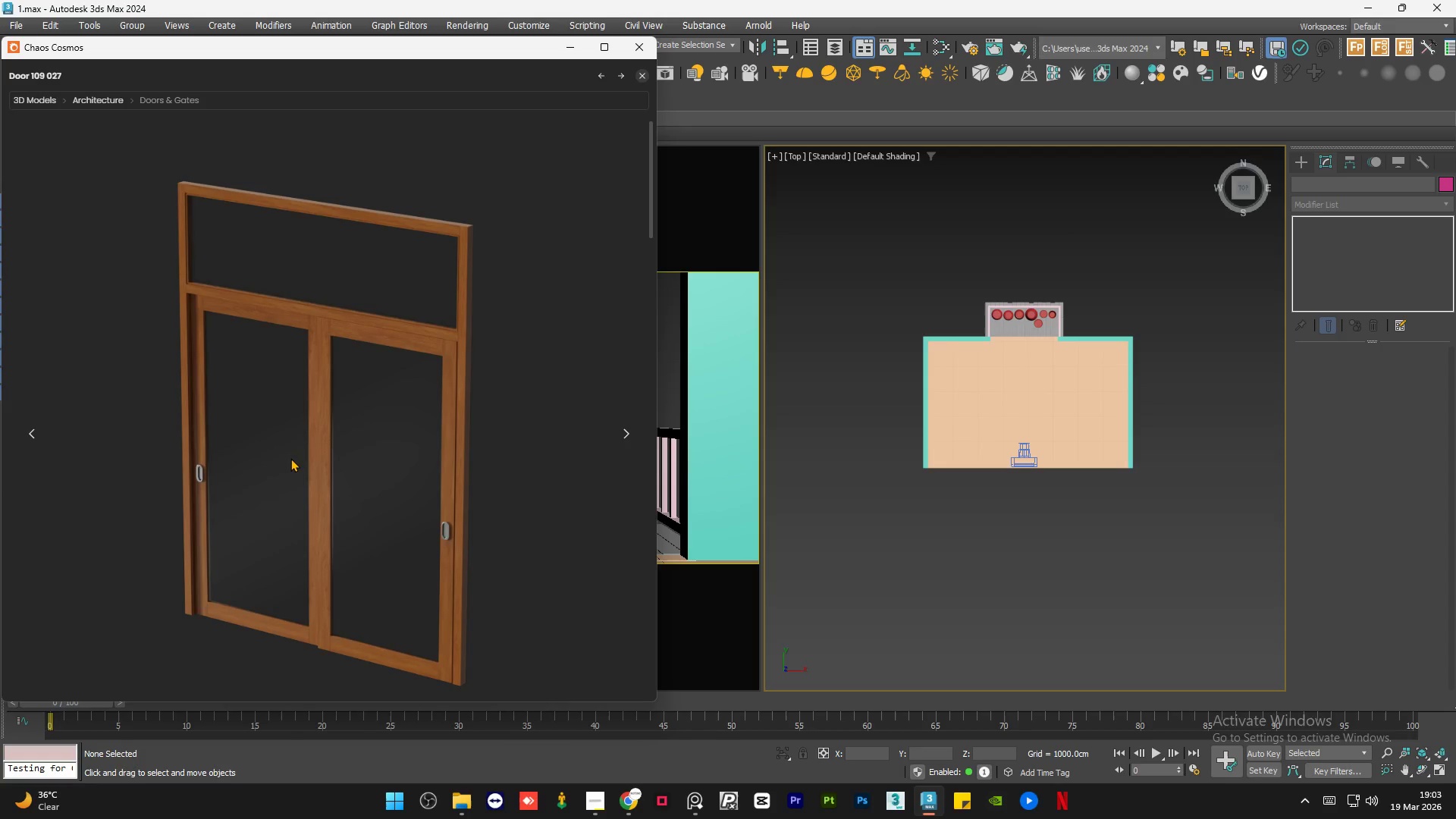 
left_click([642, 77])
 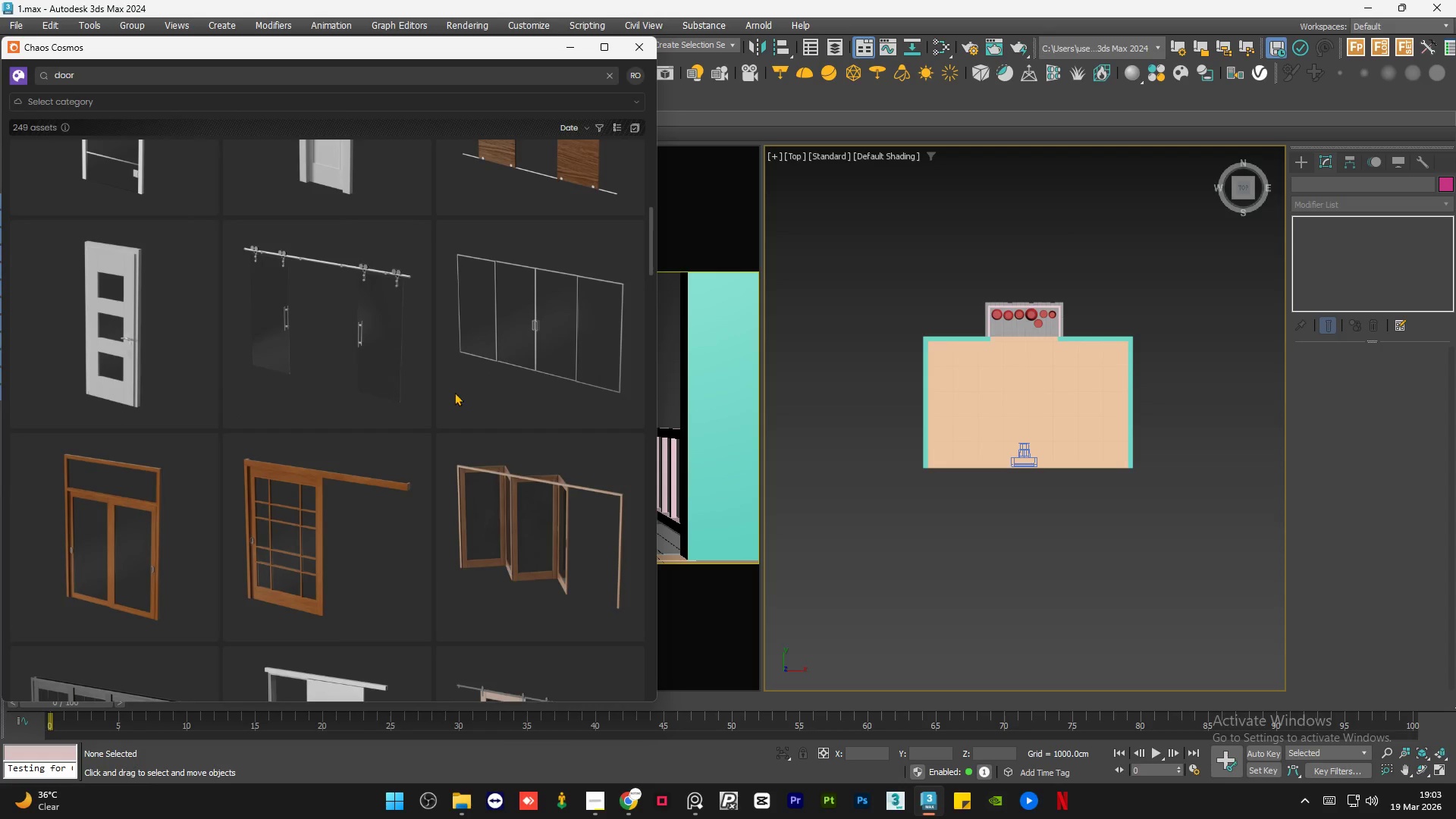 
scroll: coordinate [414, 405], scroll_direction: down, amount: 2.0
 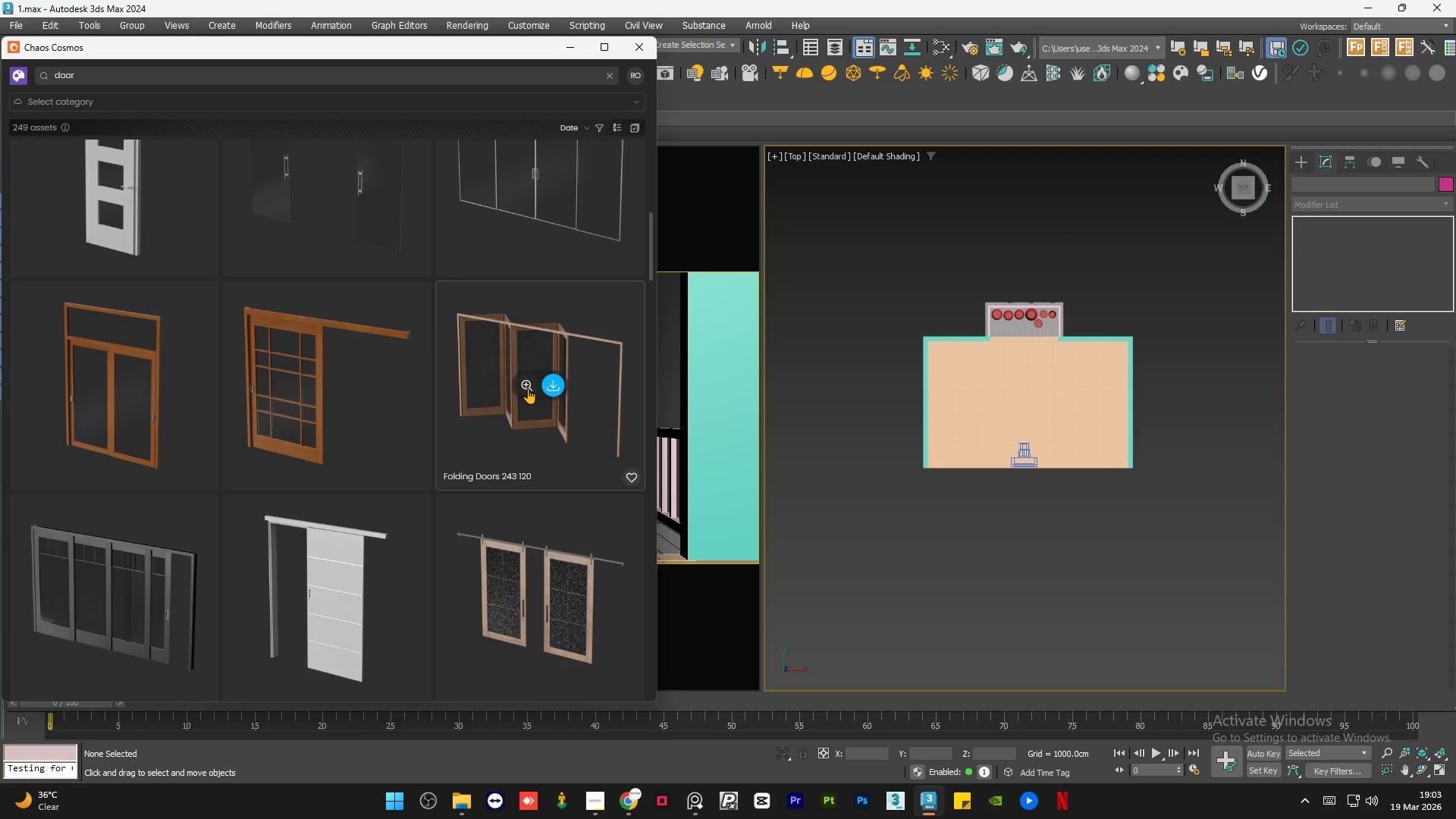 
left_click([528, 388])
 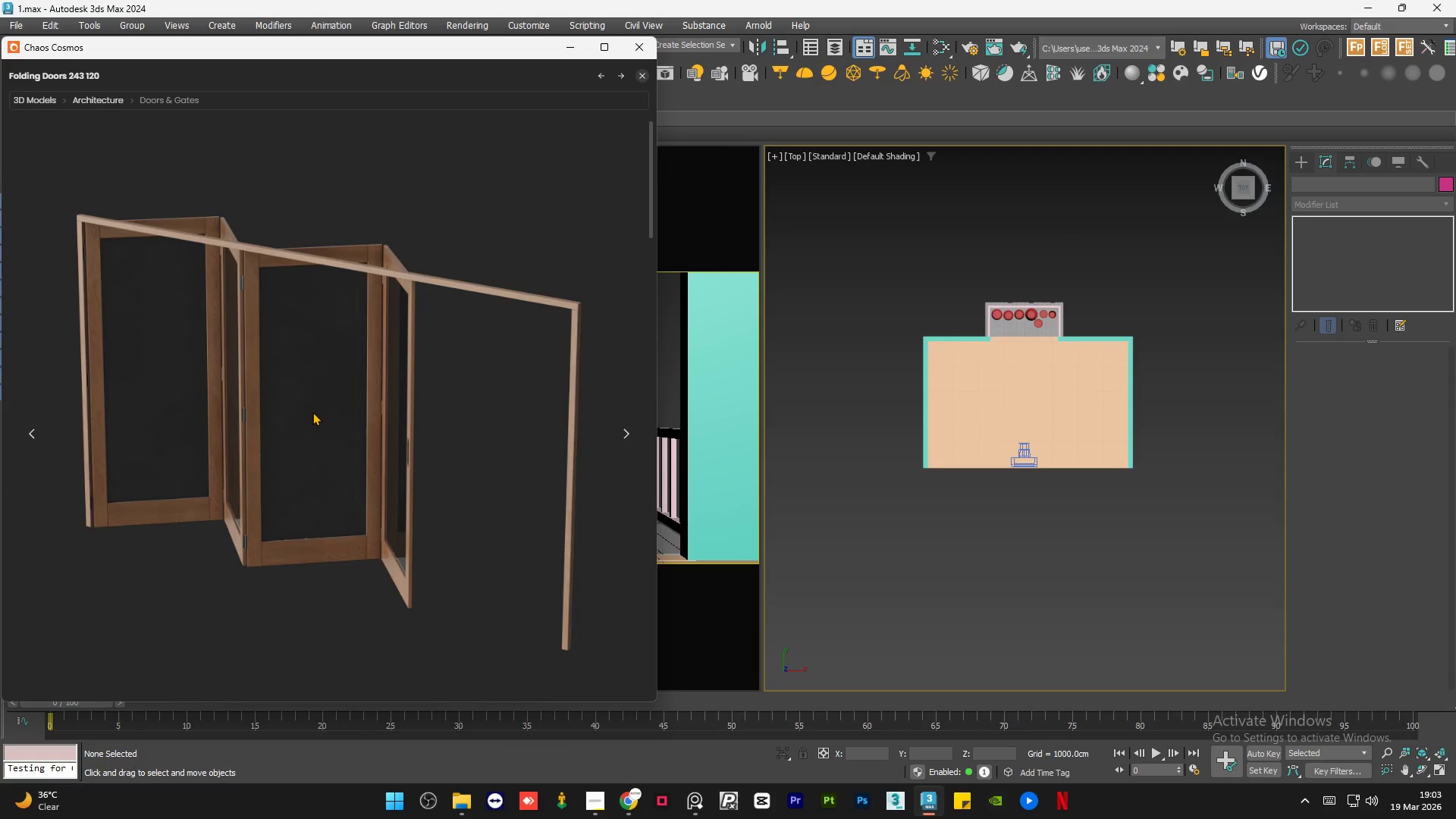 
left_click([642, 79])
 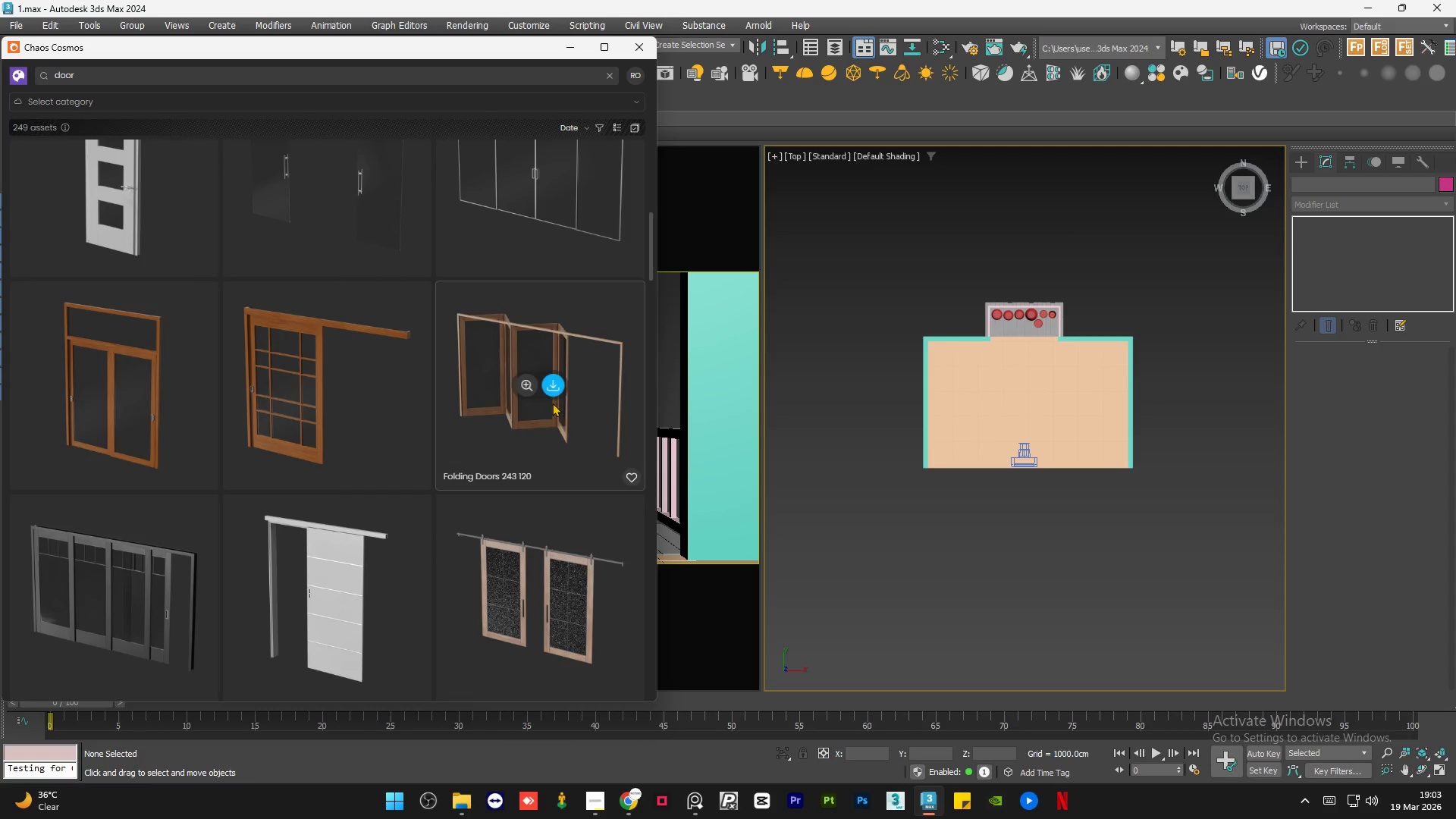 
left_click([557, 388])
 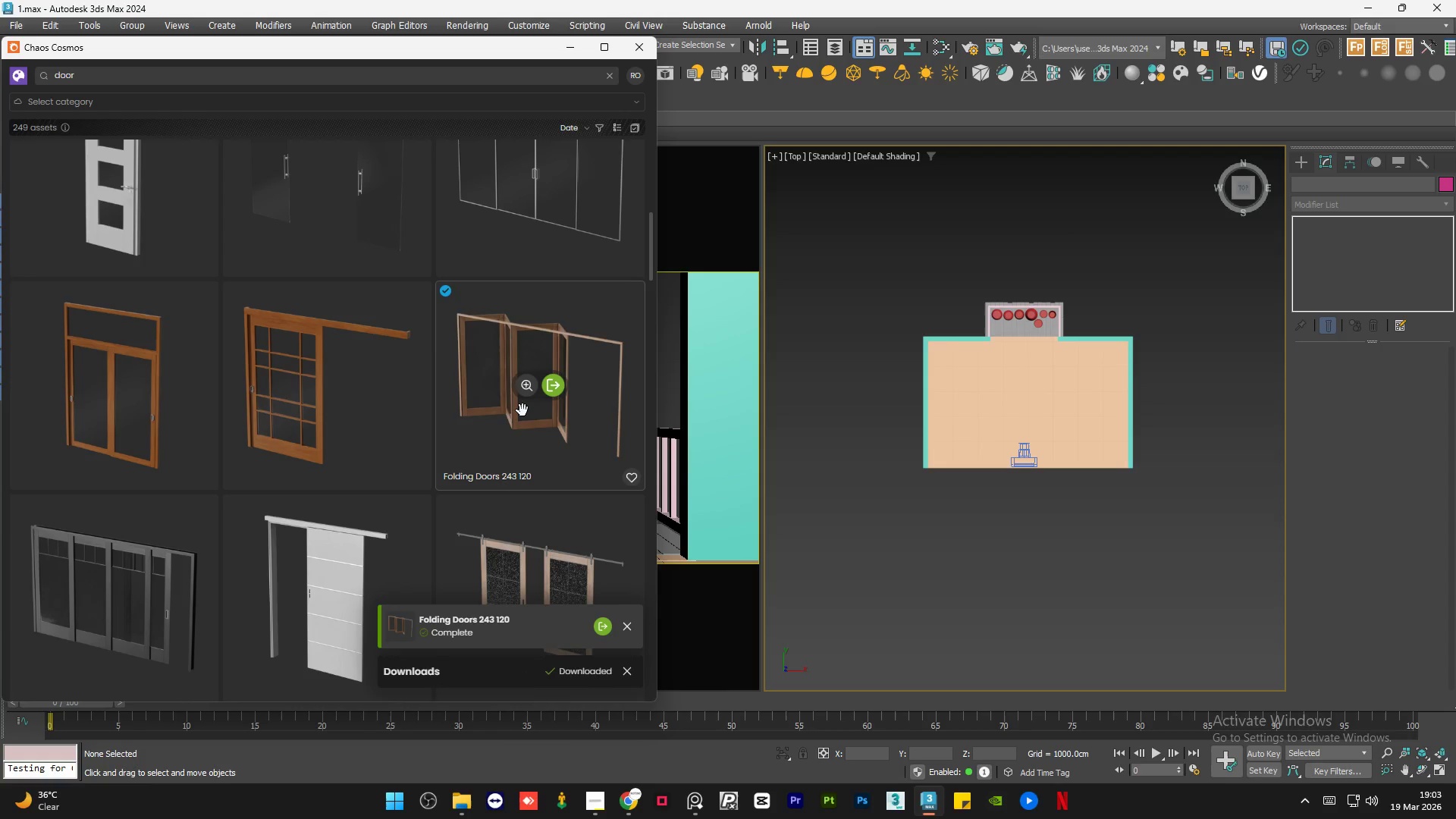 
wait(15.59)
 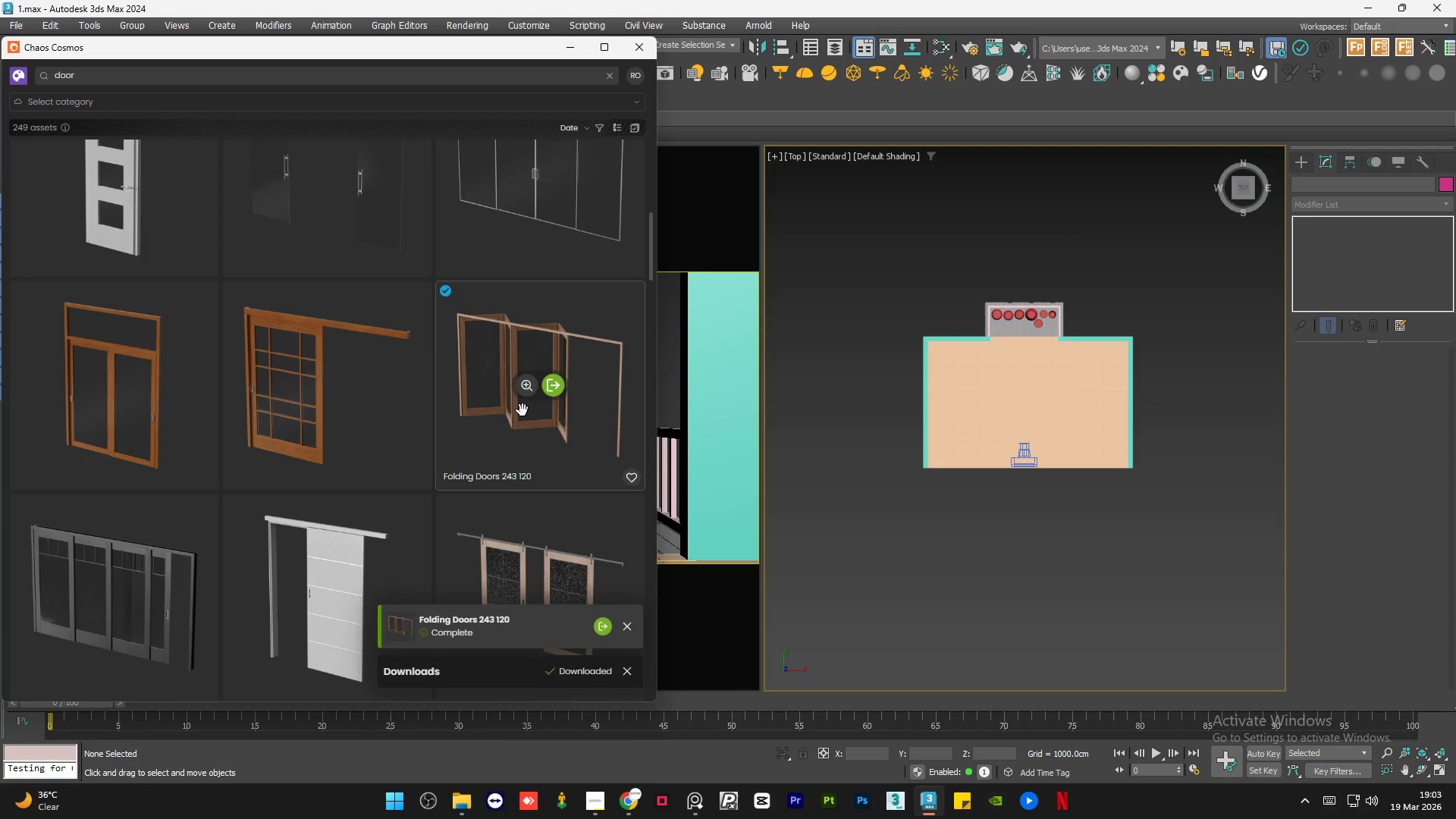 
left_click([600, 806])